 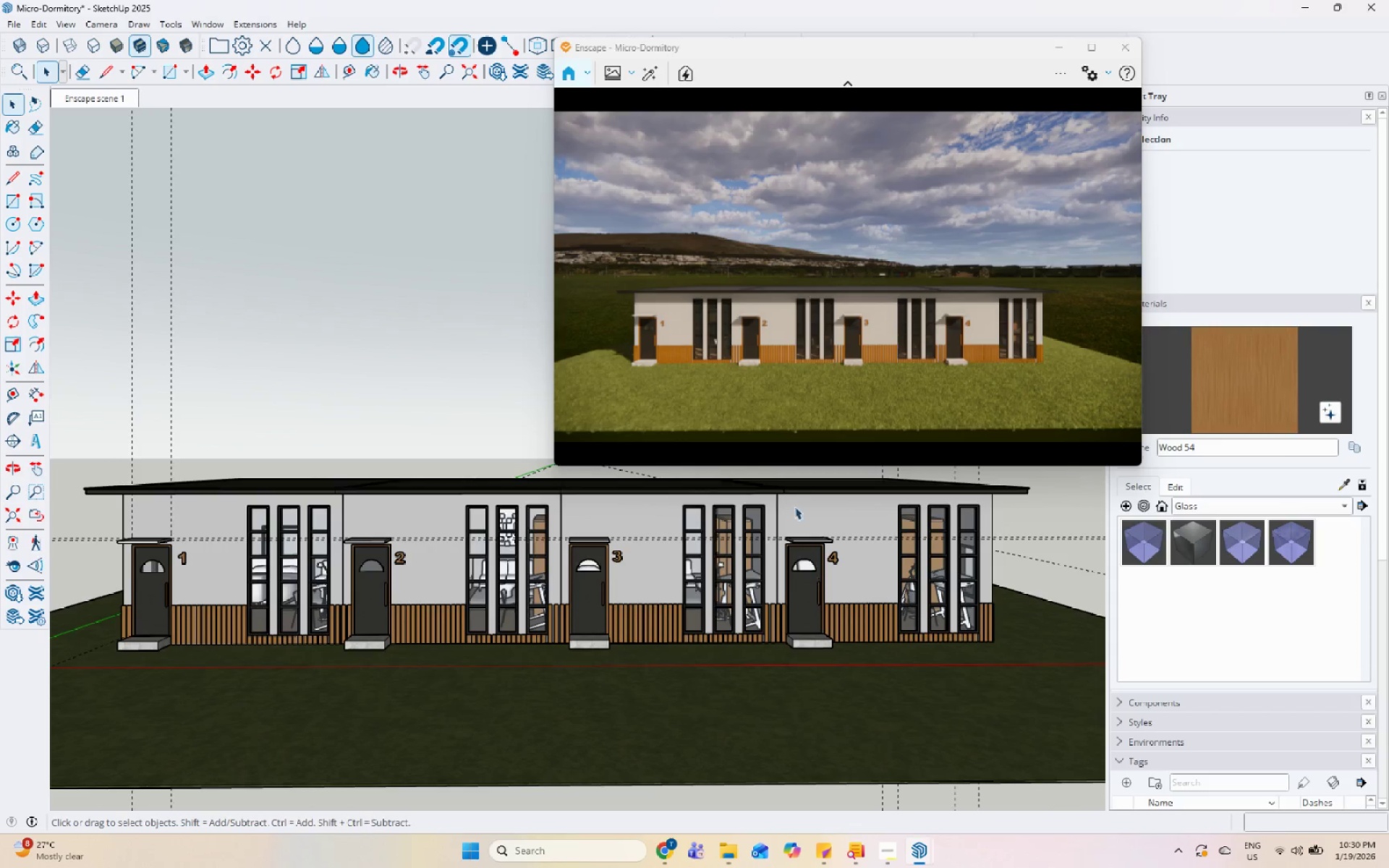 
left_click_drag(start_coordinate=[797, 49], to_coordinate=[985, 36])
 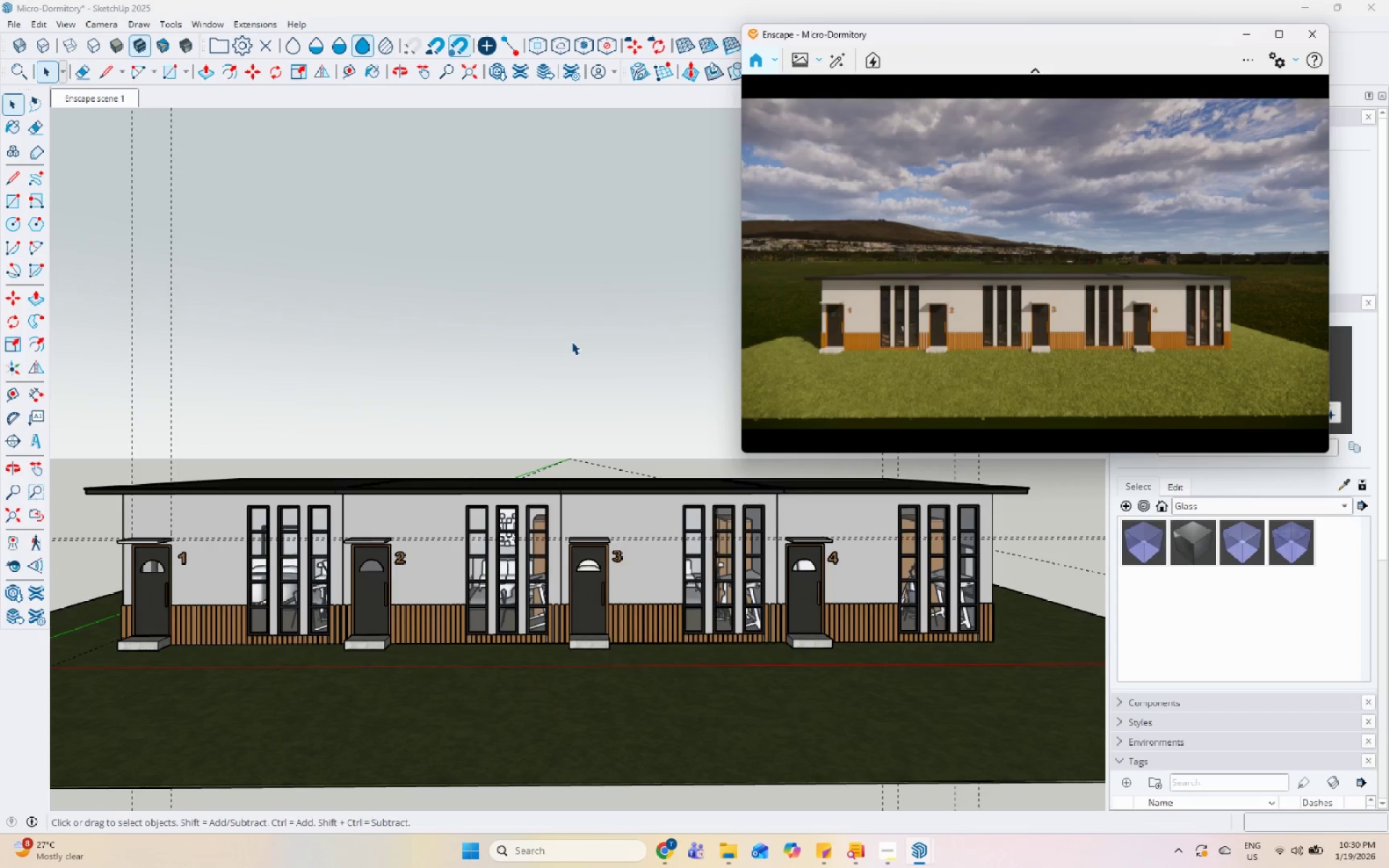 
scroll: coordinate [815, 321], scroll_direction: up, amount: 1.0
 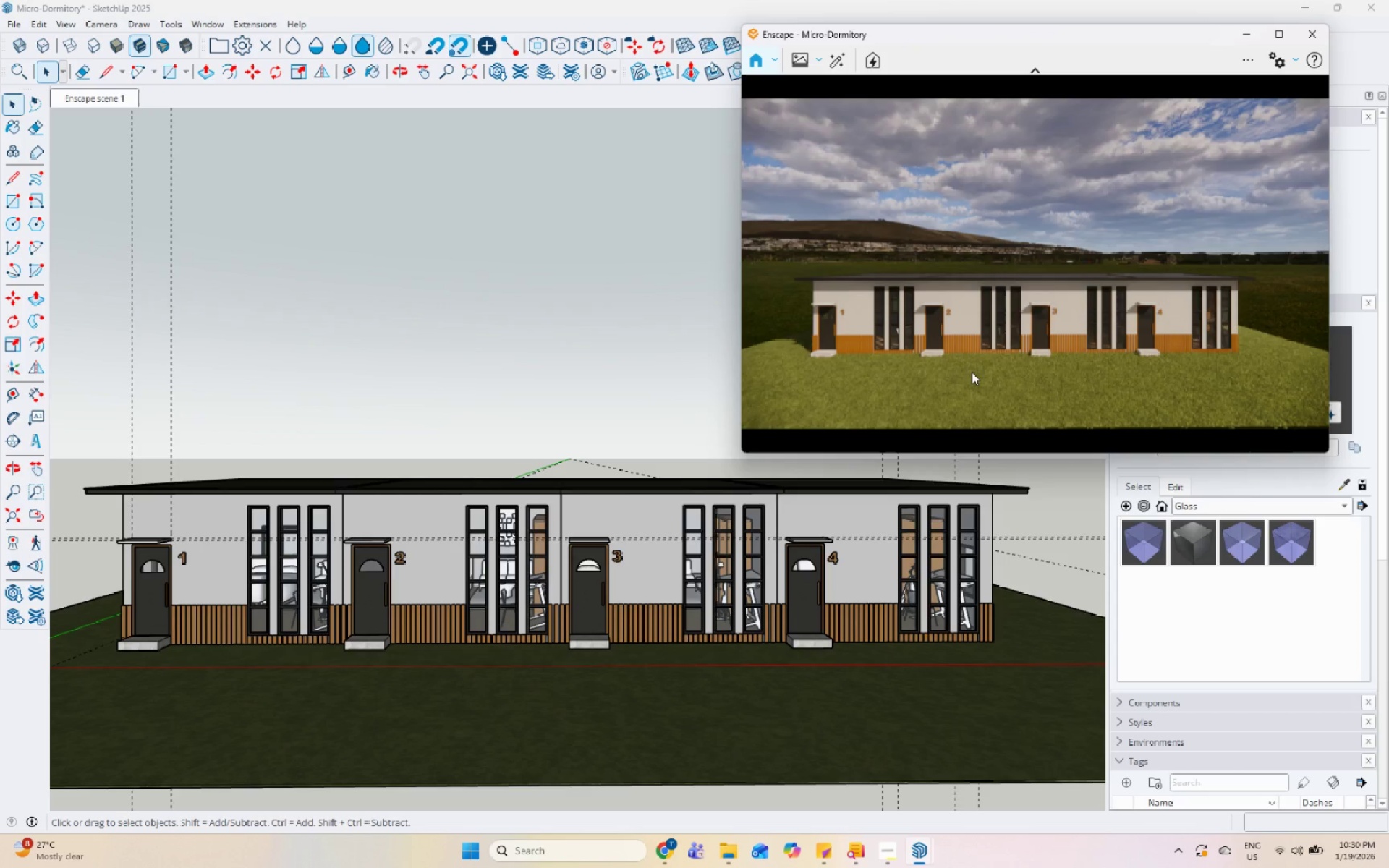 
scroll: coordinate [972, 372], scroll_direction: down, amount: 1.0
 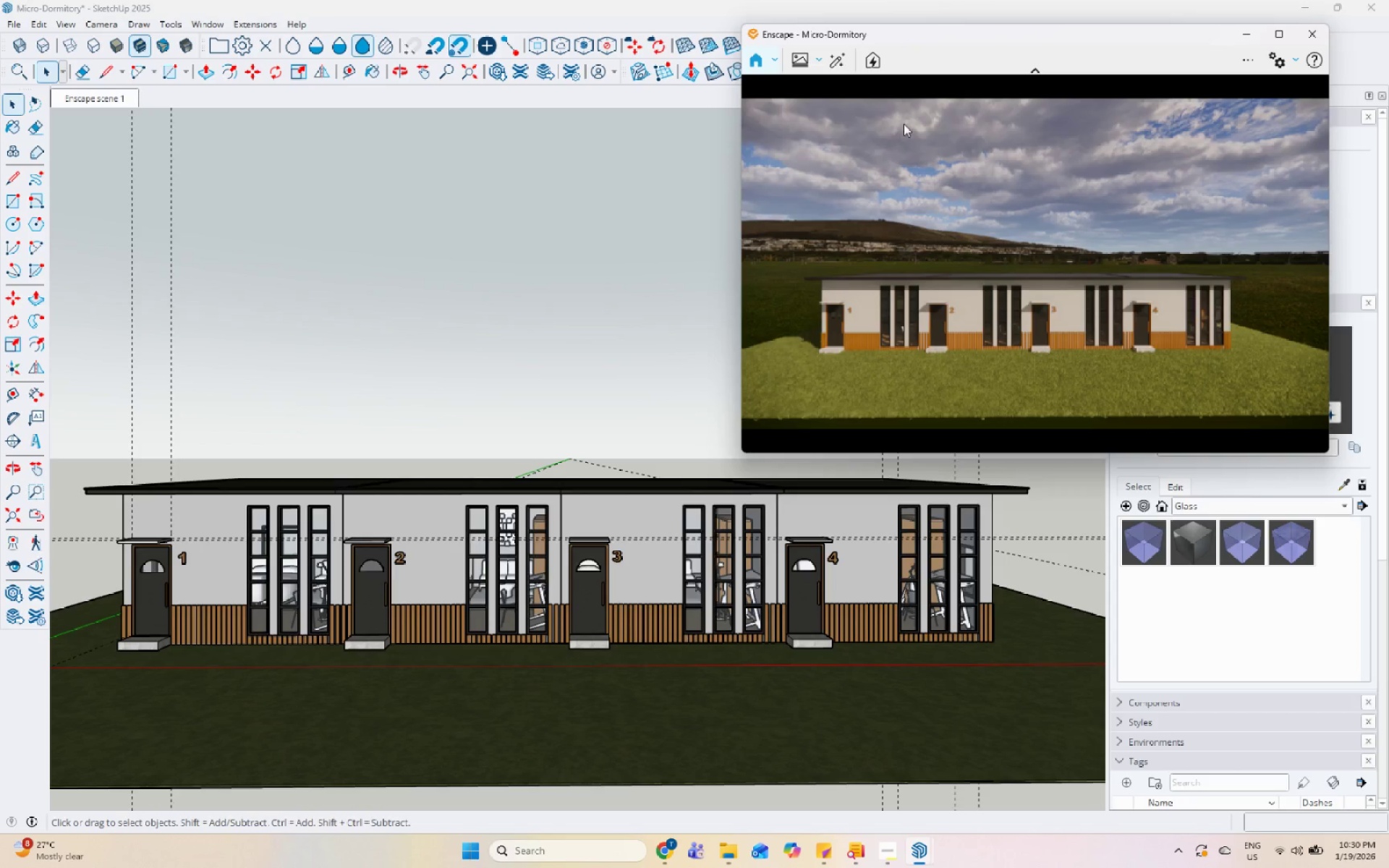 
wait(5.3)
 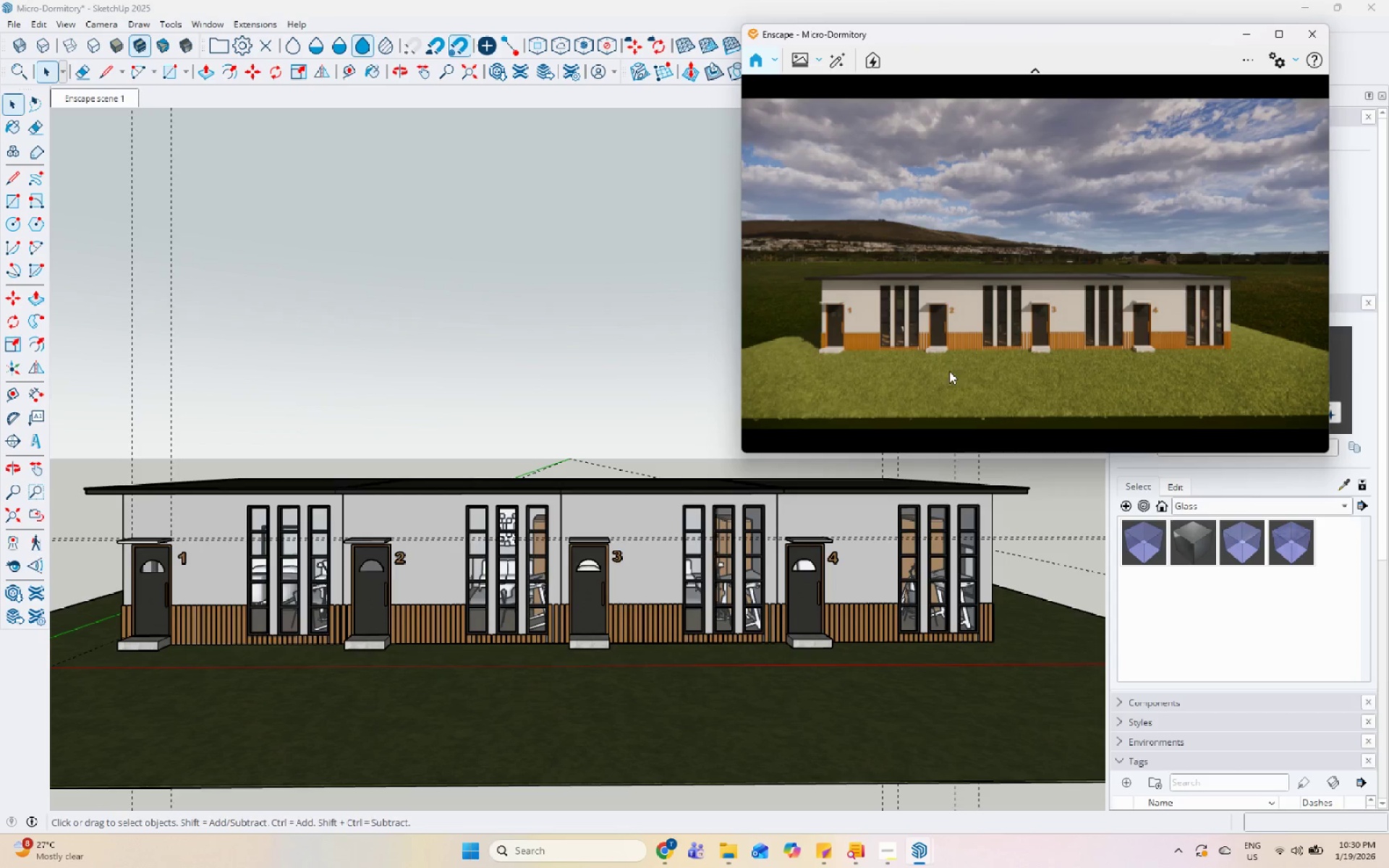 
left_click([1276, 35])
 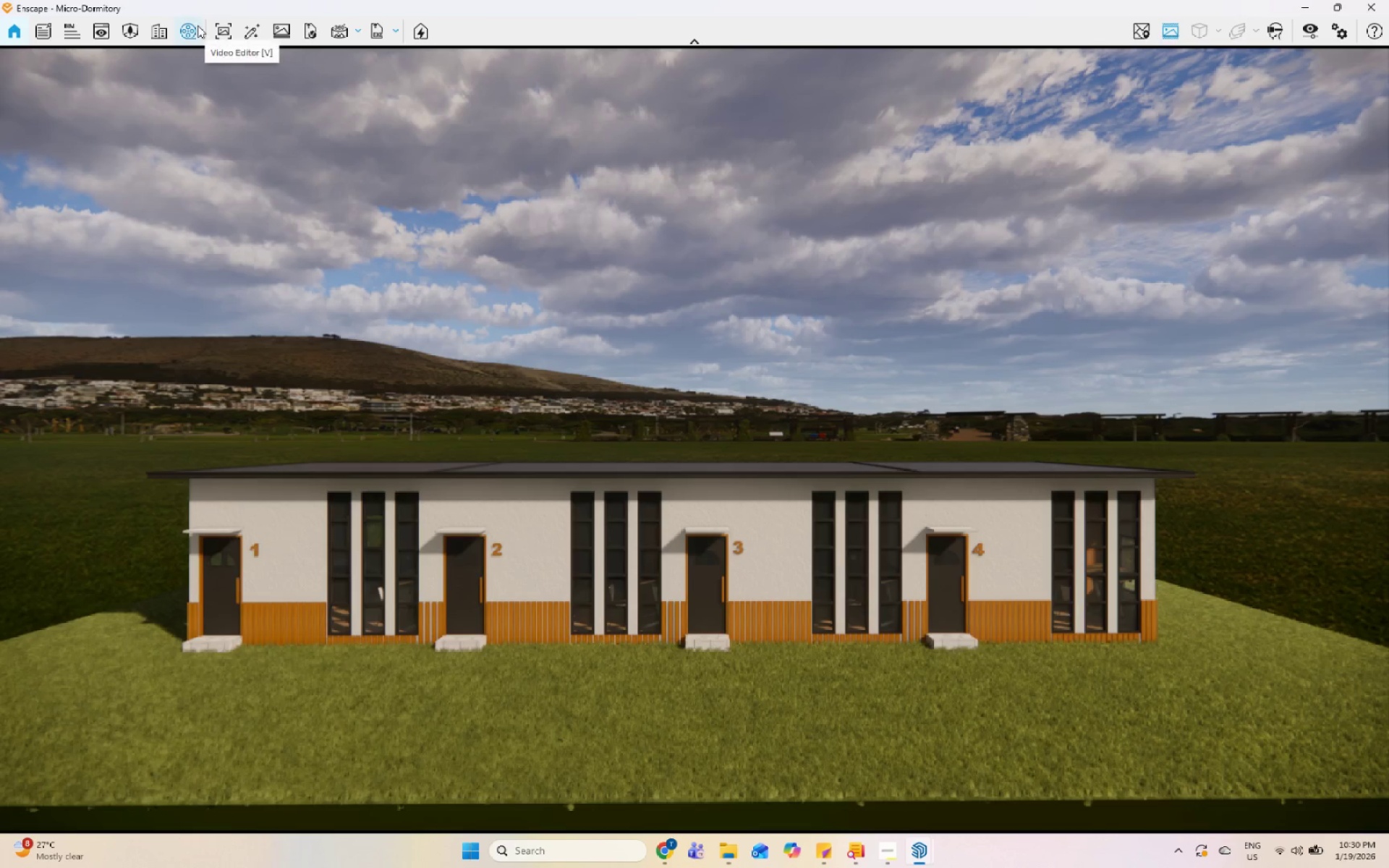 
left_click([197, 25])
 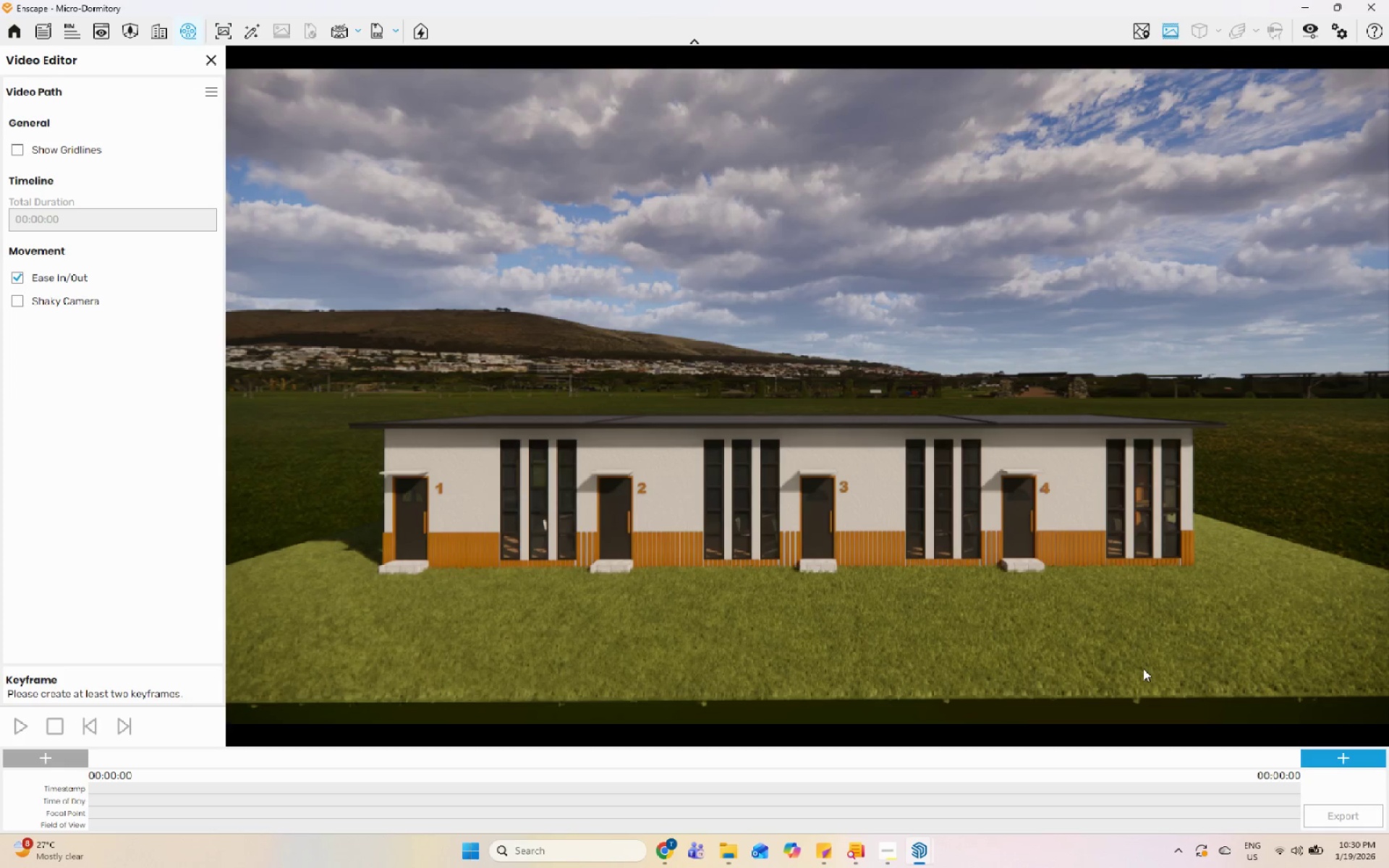 
left_click([1341, 8])
 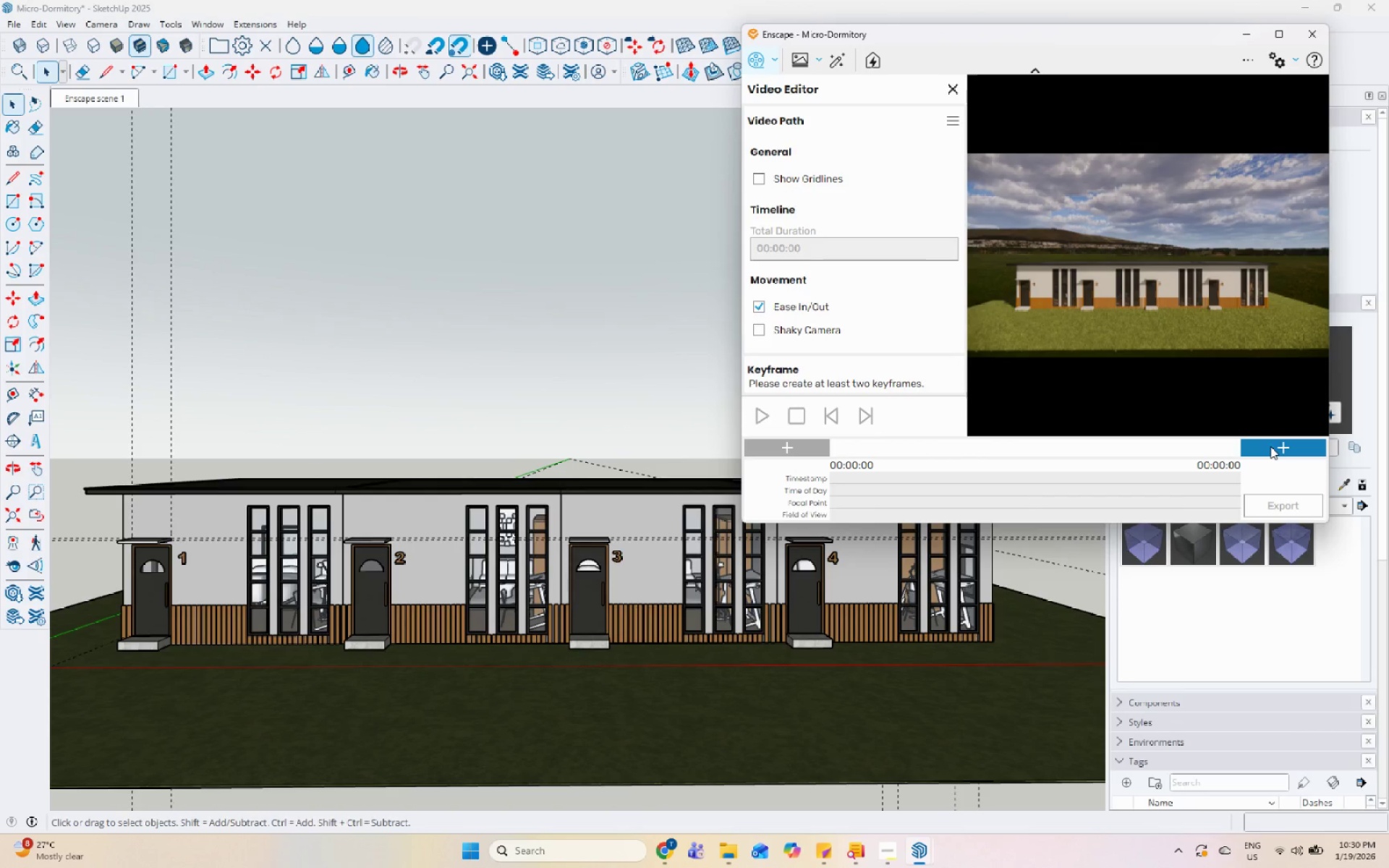 
left_click([1270, 446])
 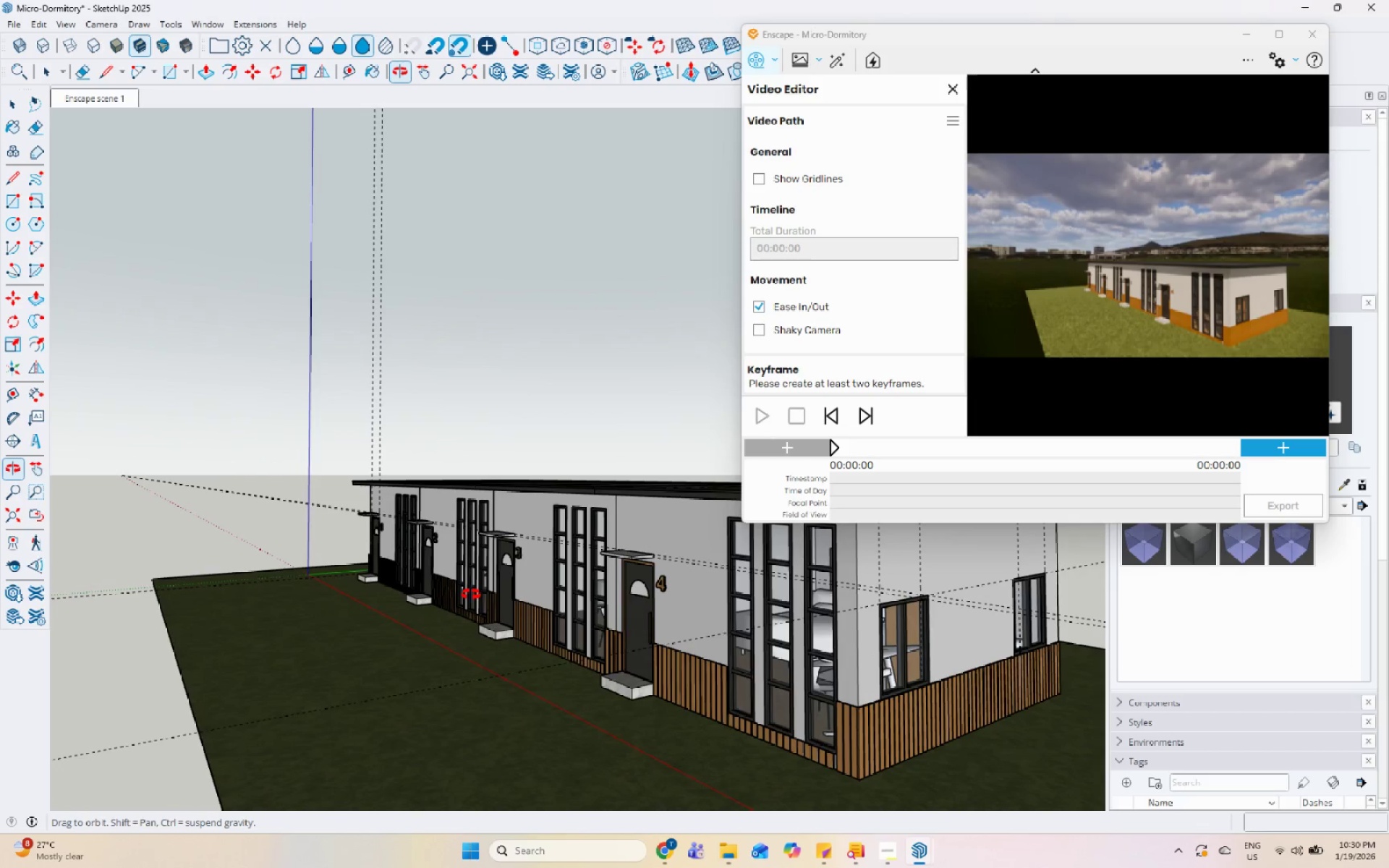 
wait(9.2)
 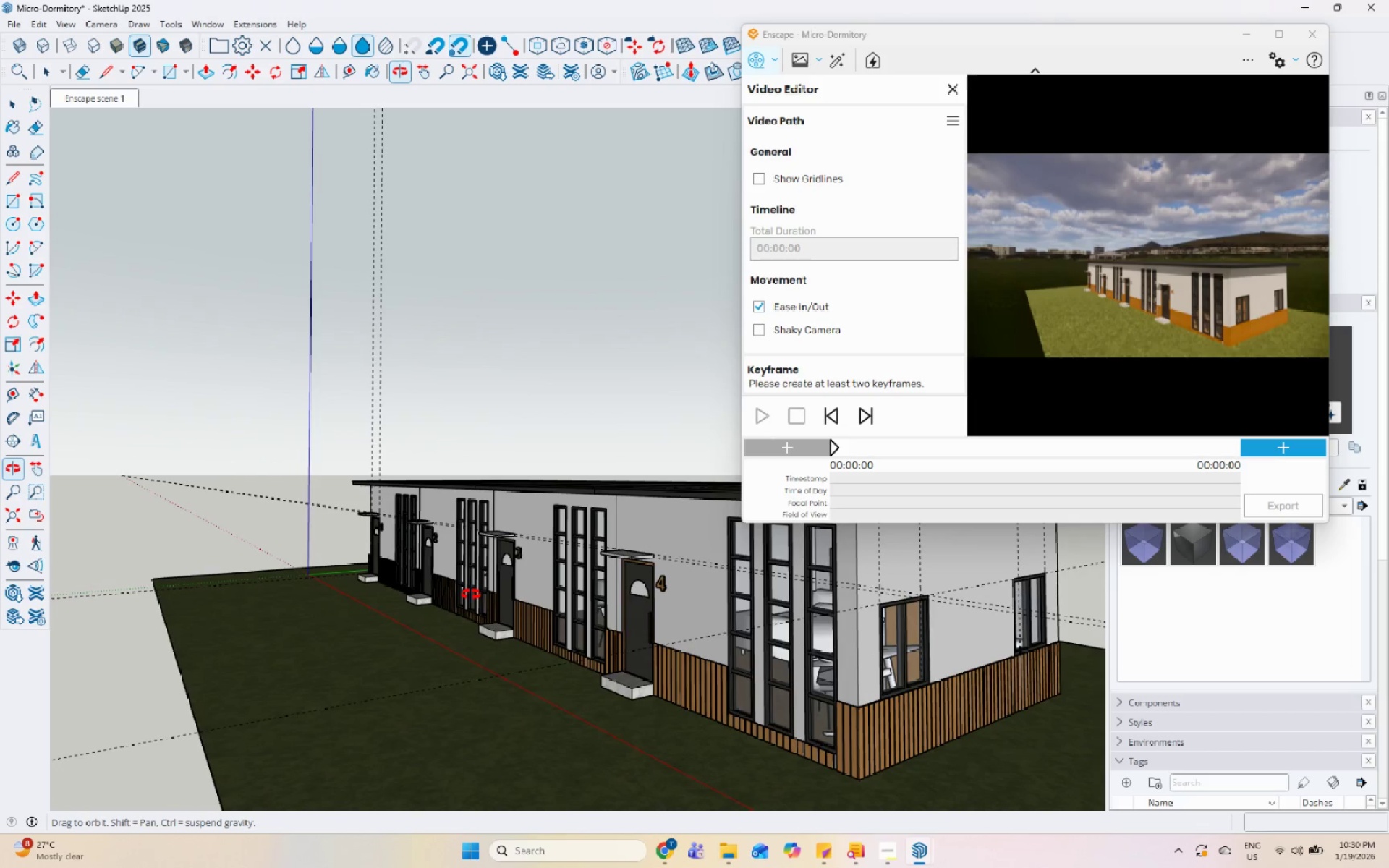 
left_click([1280, 453])
 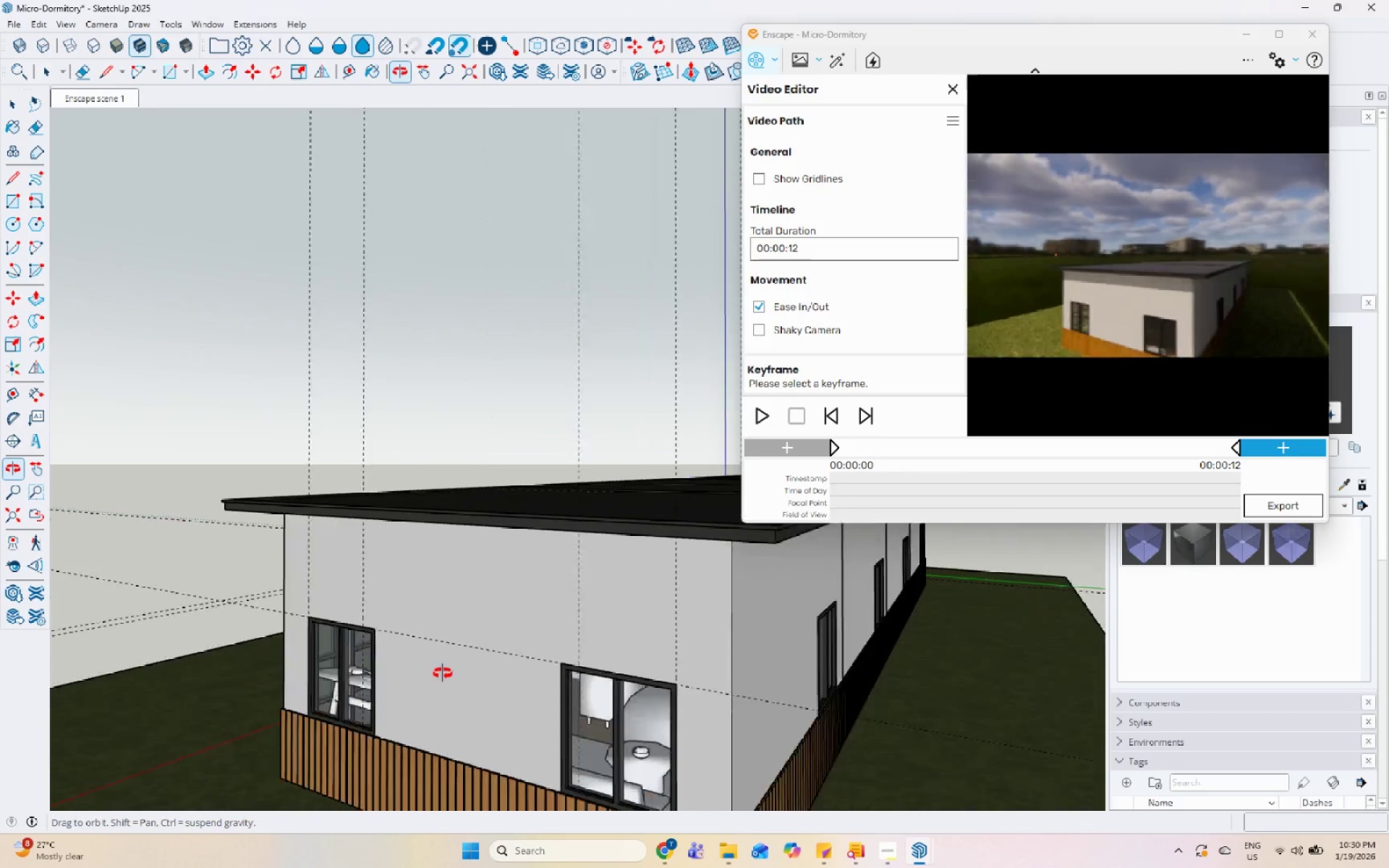 
scroll: coordinate [396, 567], scroll_direction: down, amount: 2.0
 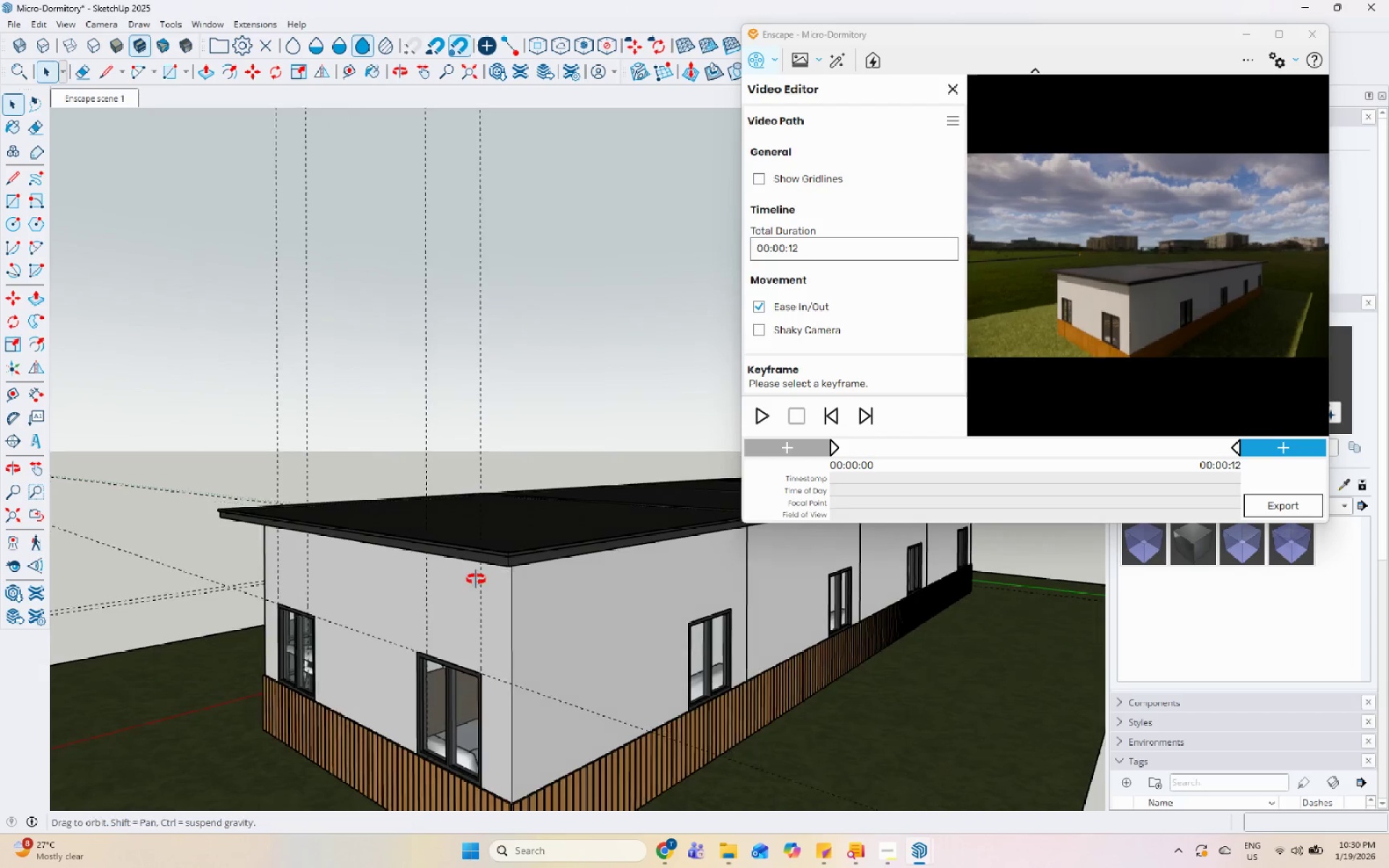 
scroll: coordinate [525, 657], scroll_direction: up, amount: 5.0
 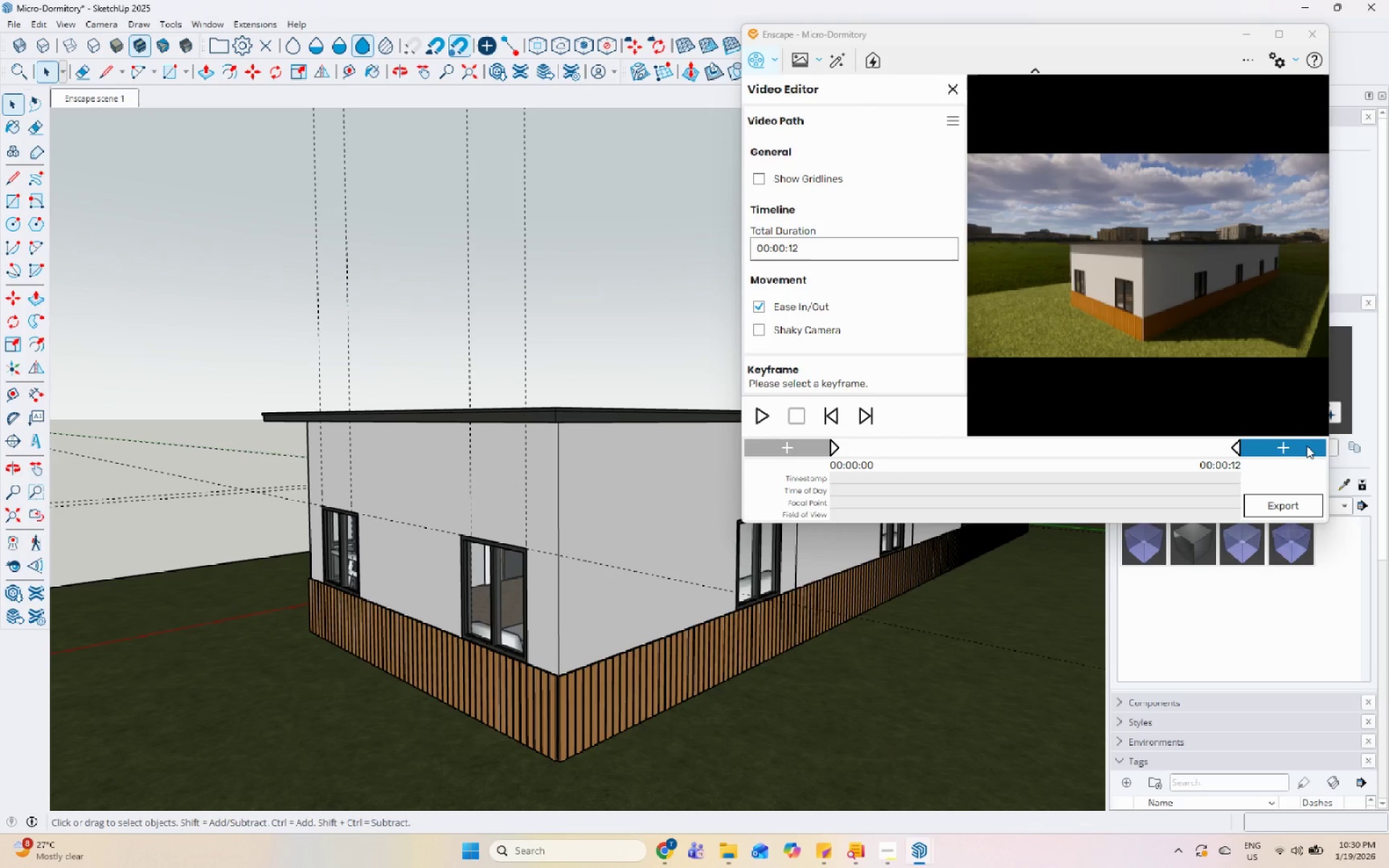 
left_click([1307, 446])
 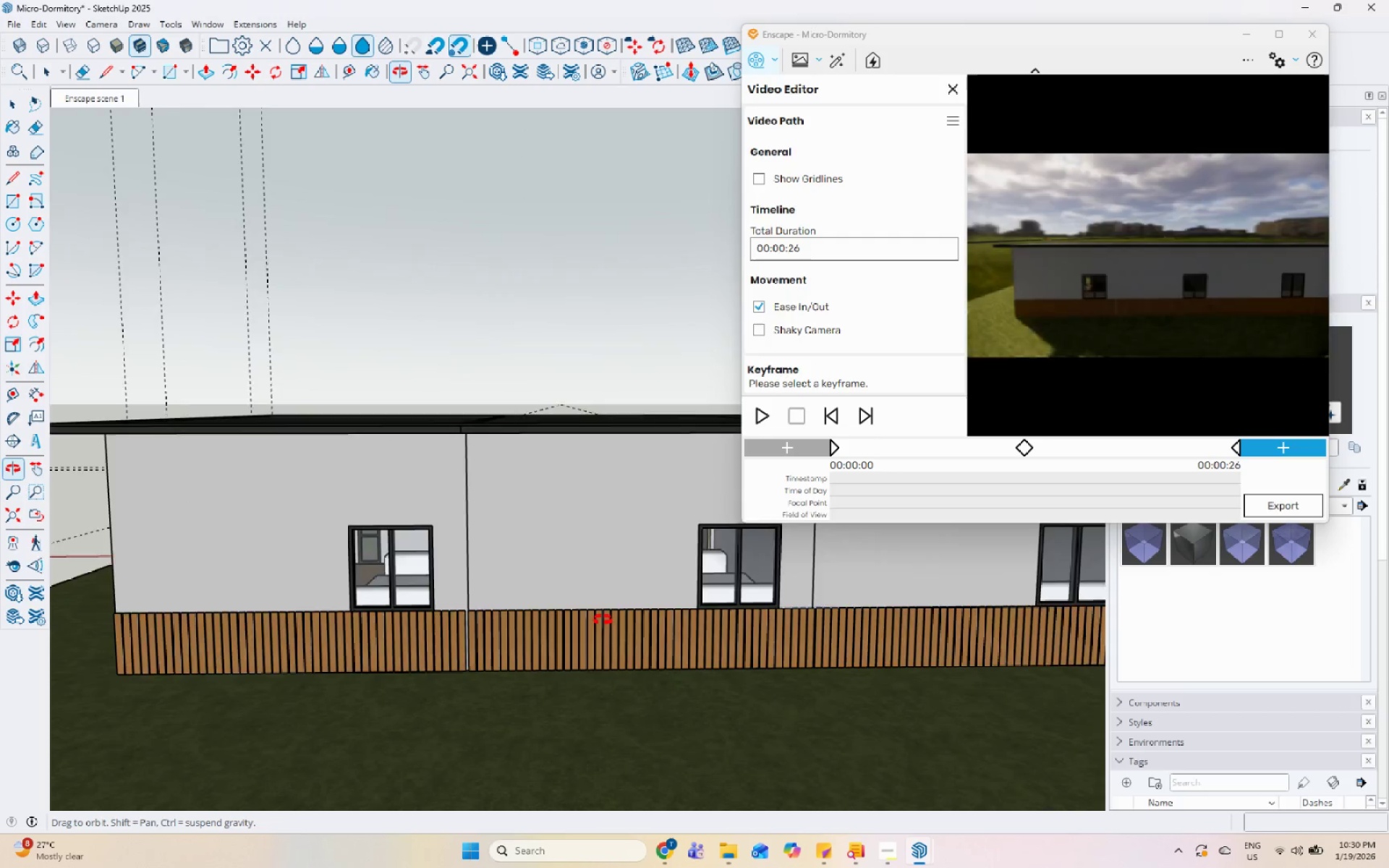 
scroll: coordinate [433, 578], scroll_direction: down, amount: 6.0
 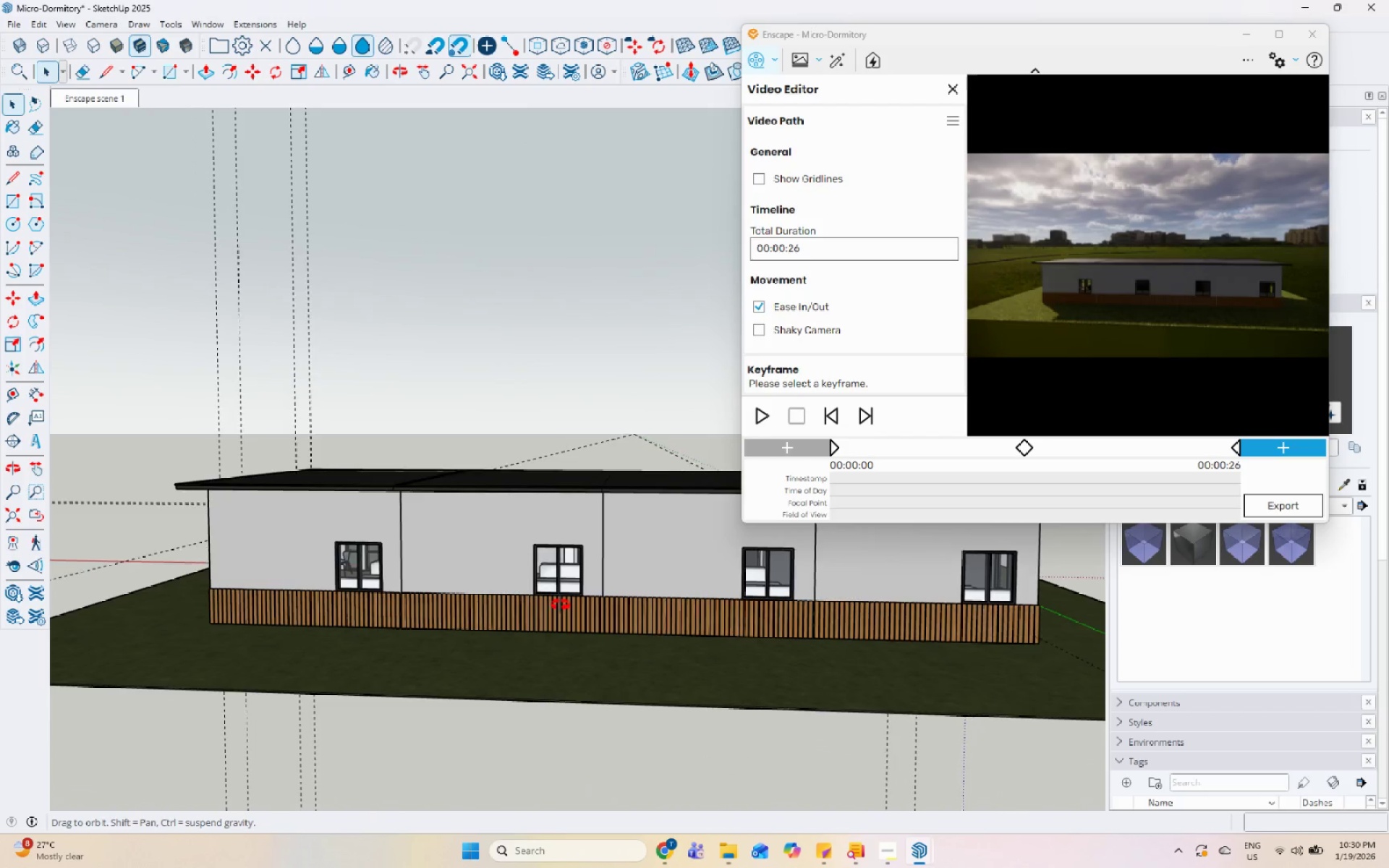 
scroll: coordinate [592, 579], scroll_direction: up, amount: 3.0
 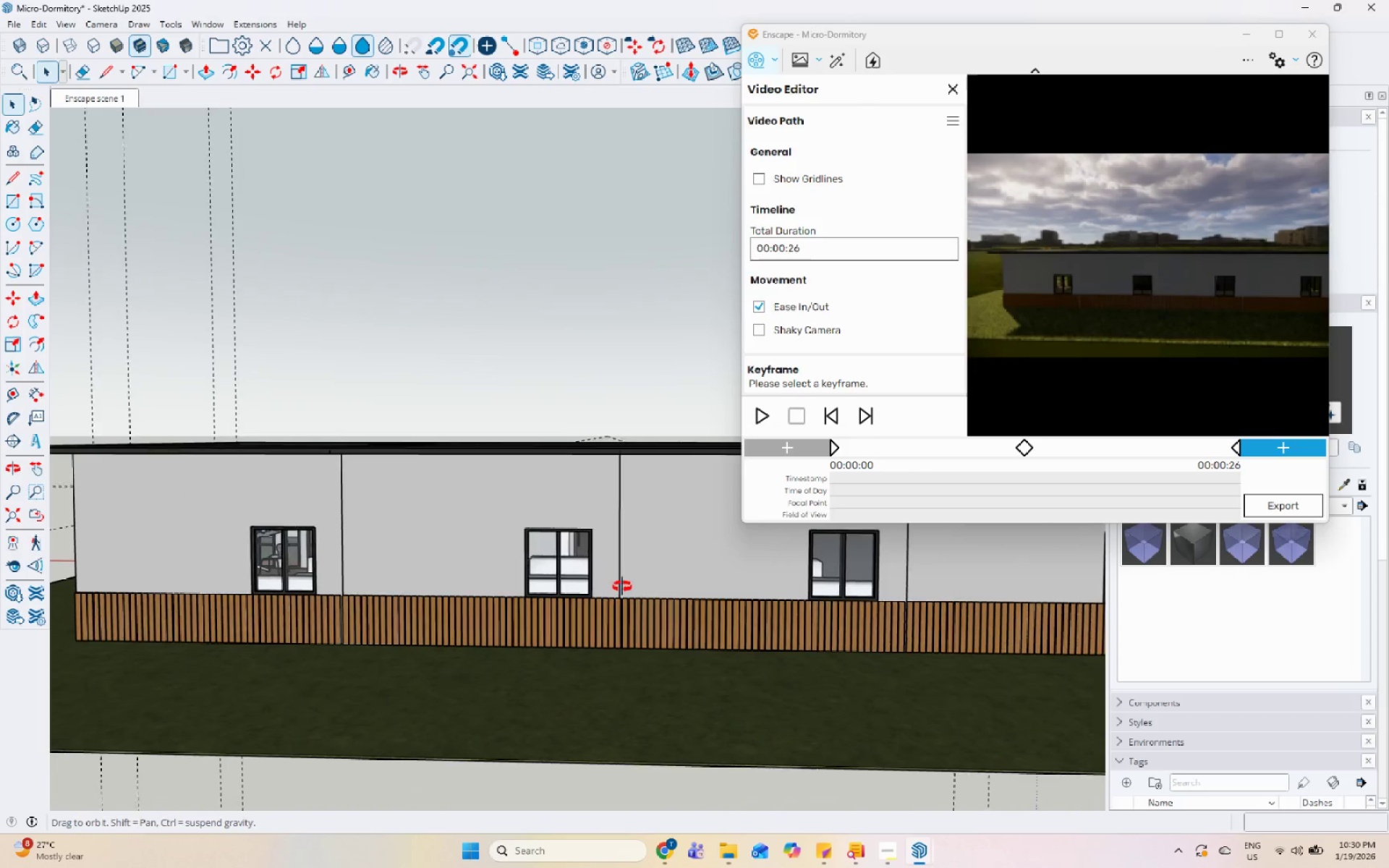 
scroll: coordinate [545, 597], scroll_direction: down, amount: 3.0
 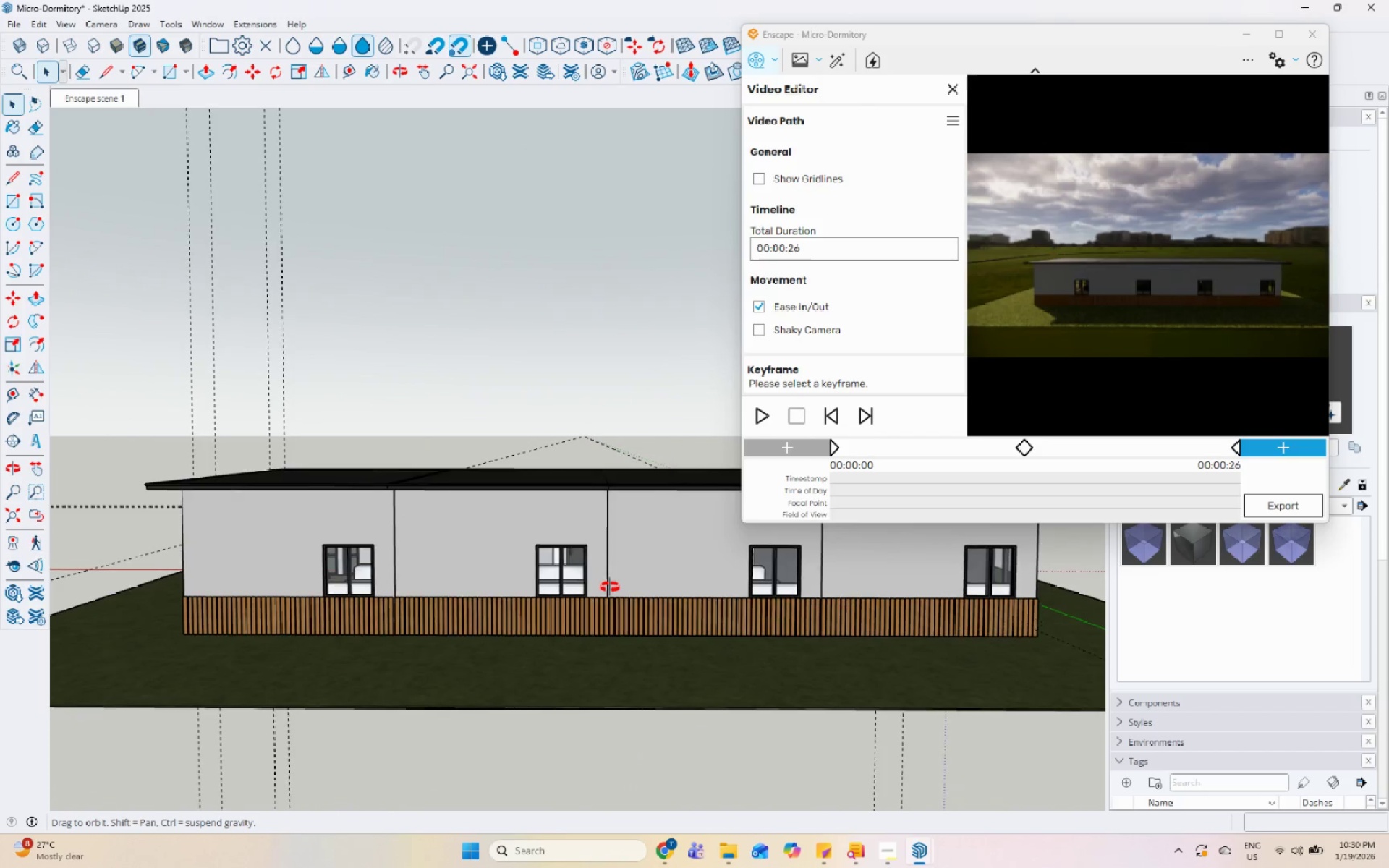 
scroll: coordinate [611, 587], scroll_direction: up, amount: 2.0
 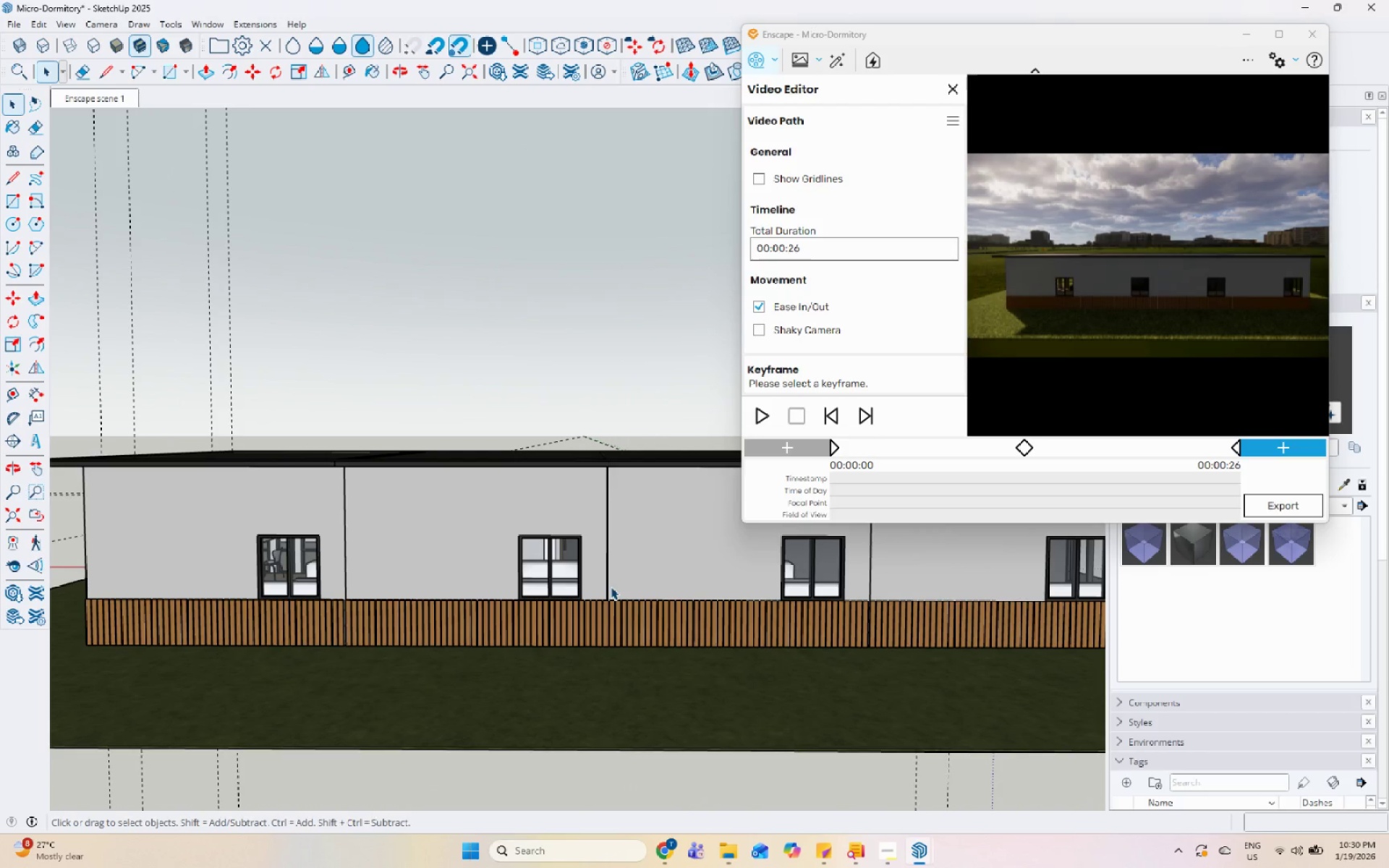 
middle_click([637, 582])
 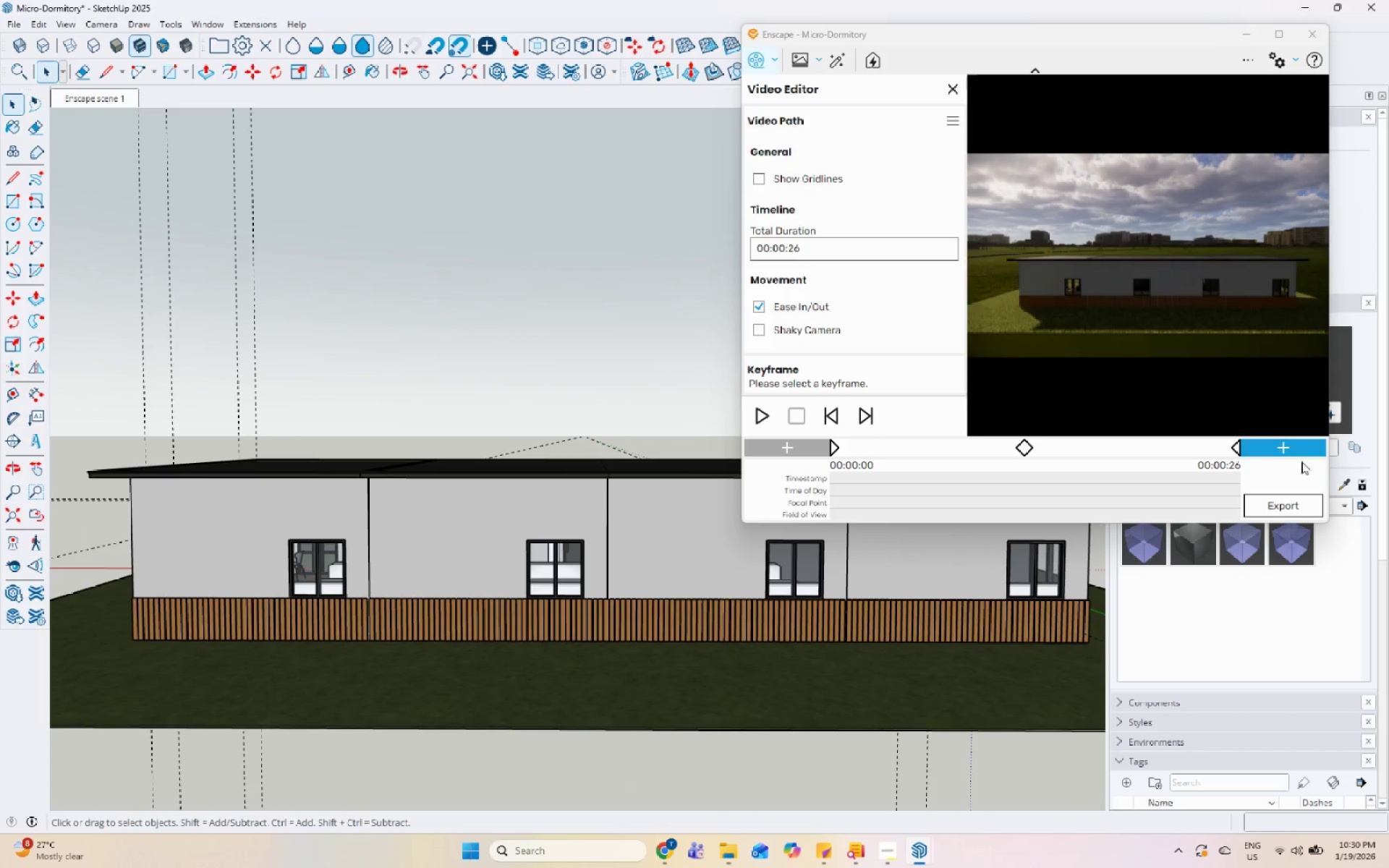 
scroll: coordinate [611, 587], scroll_direction: down, amount: 1.0
 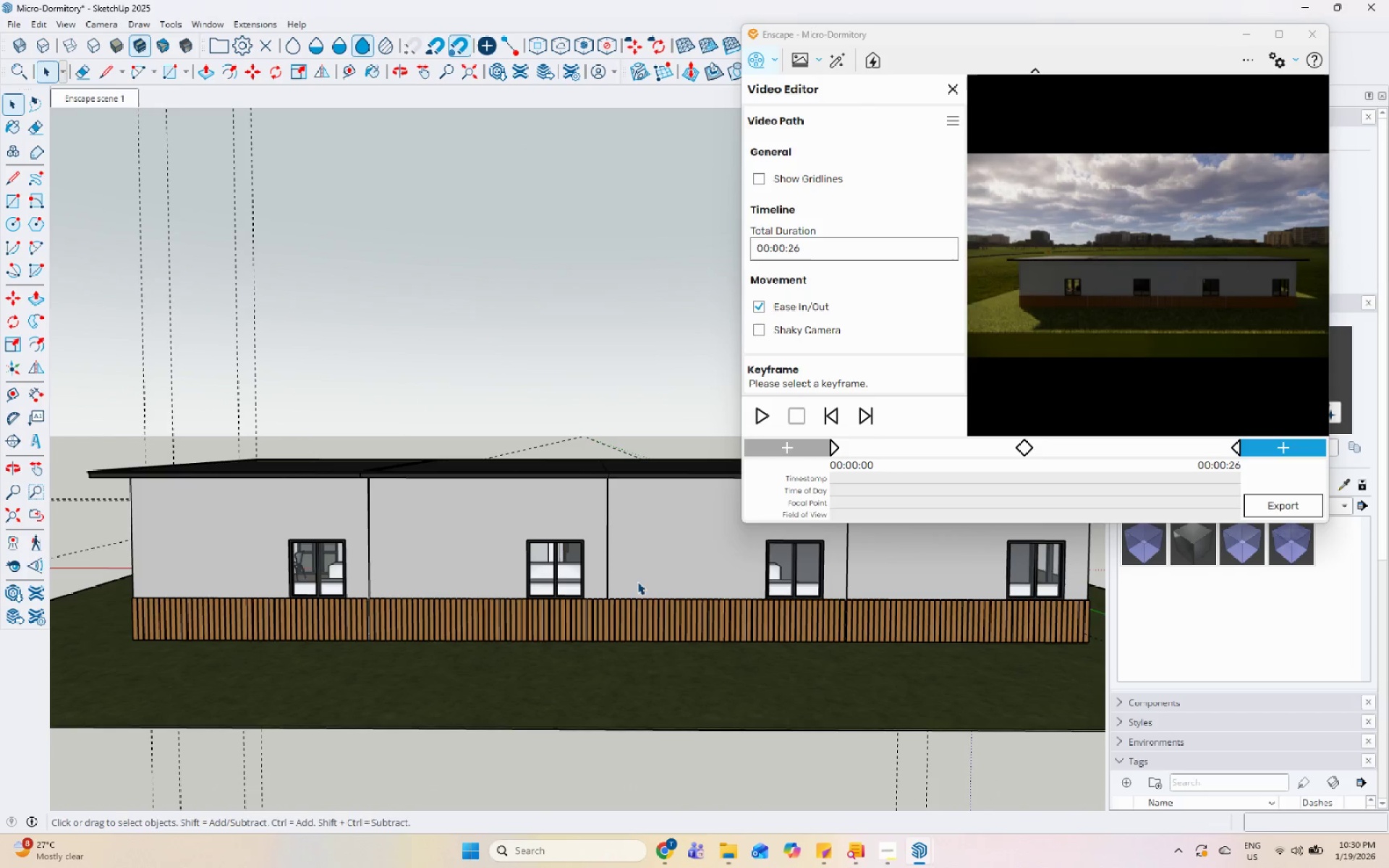 
left_click([1295, 448])
 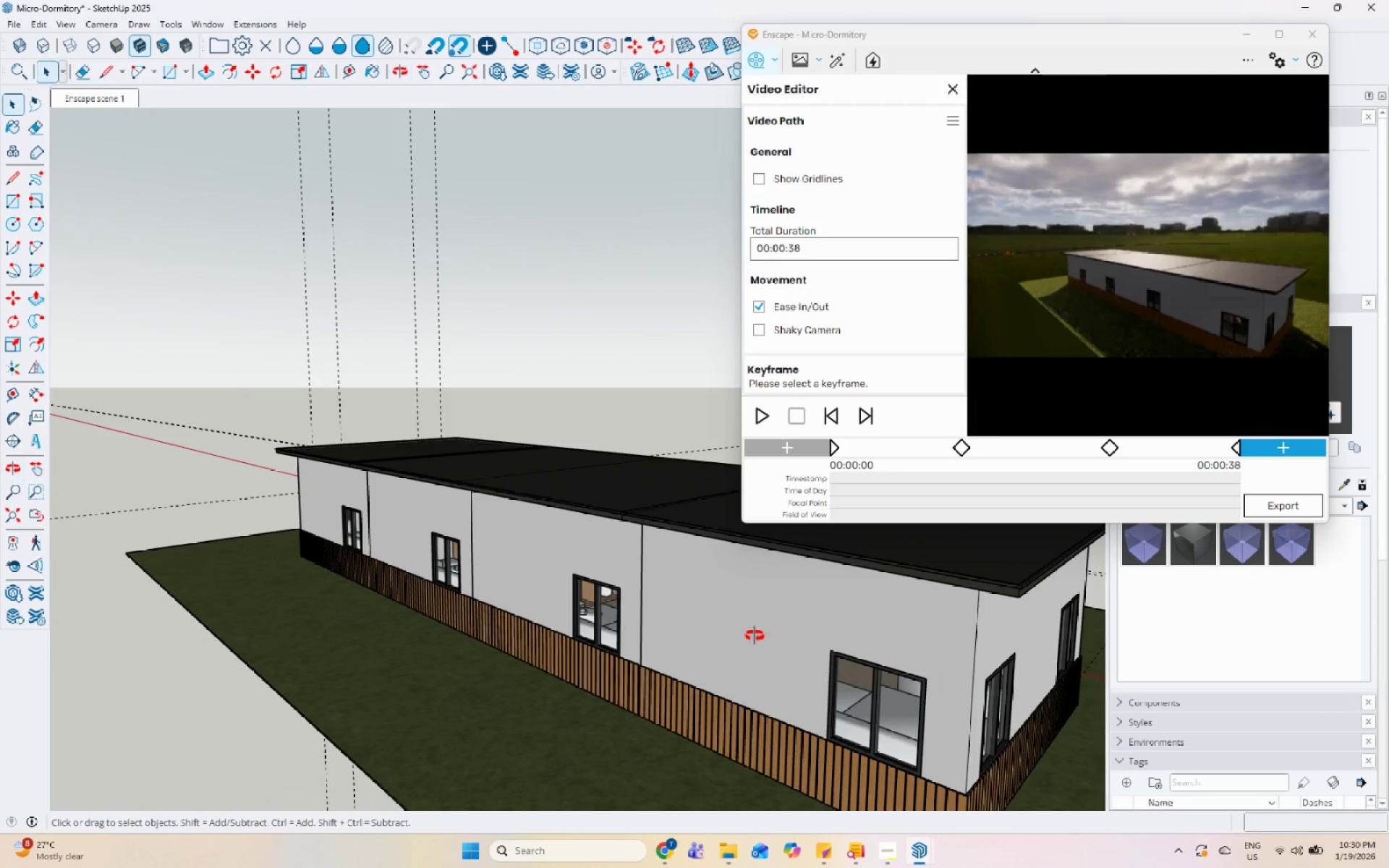 
scroll: coordinate [459, 476], scroll_direction: down, amount: 8.0
 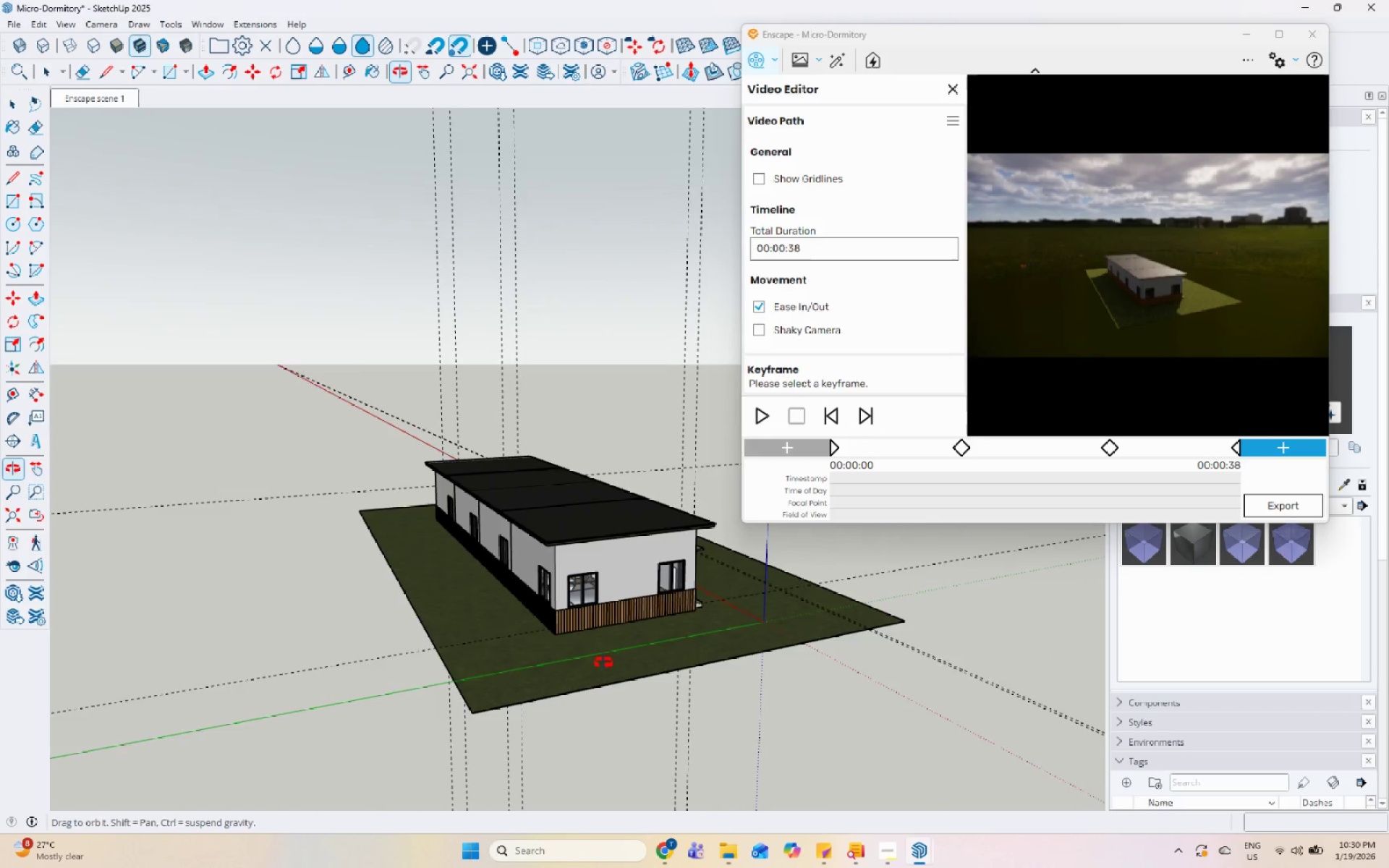 
scroll: coordinate [588, 465], scroll_direction: up, amount: 12.0
 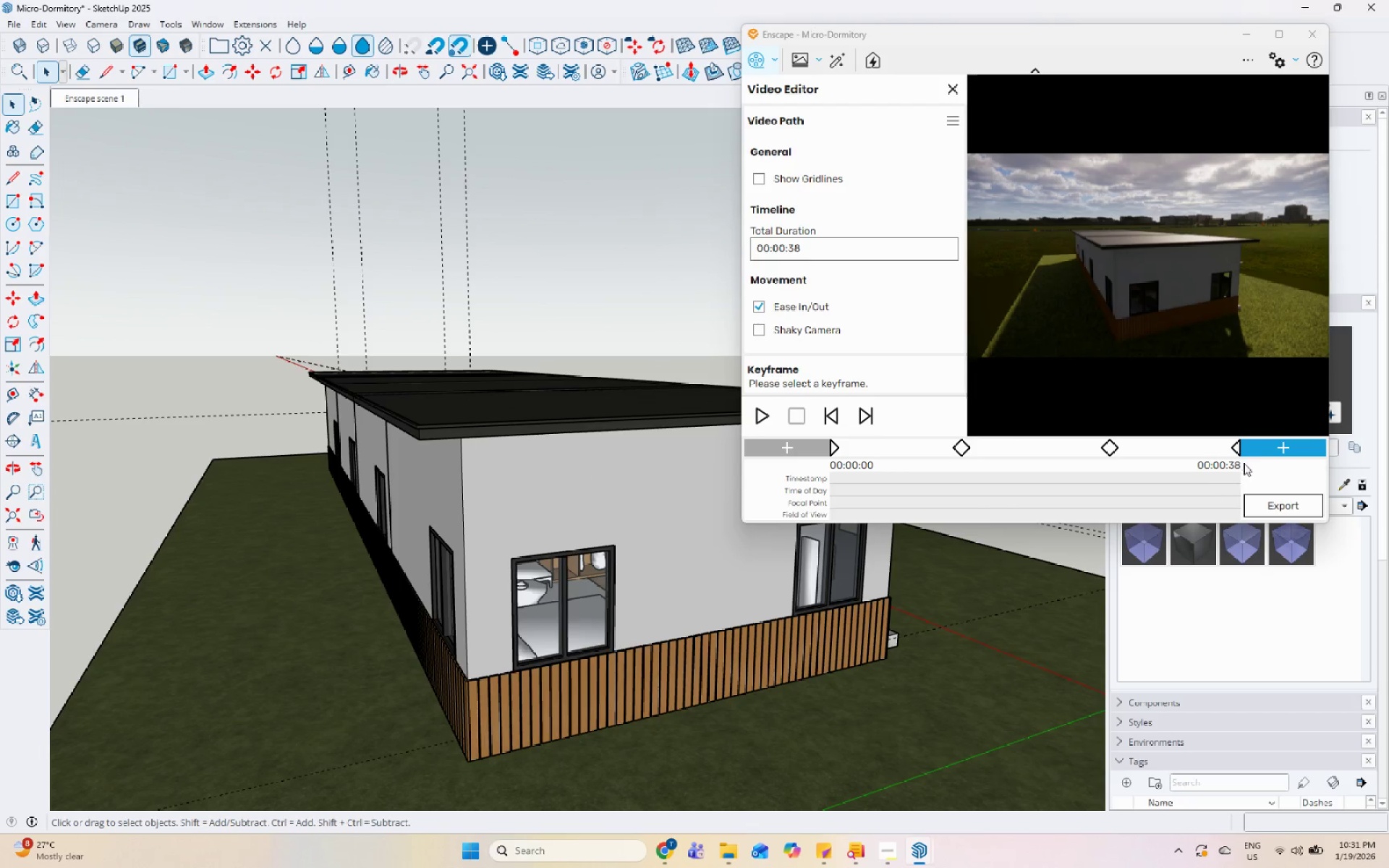 
left_click([1262, 443])
 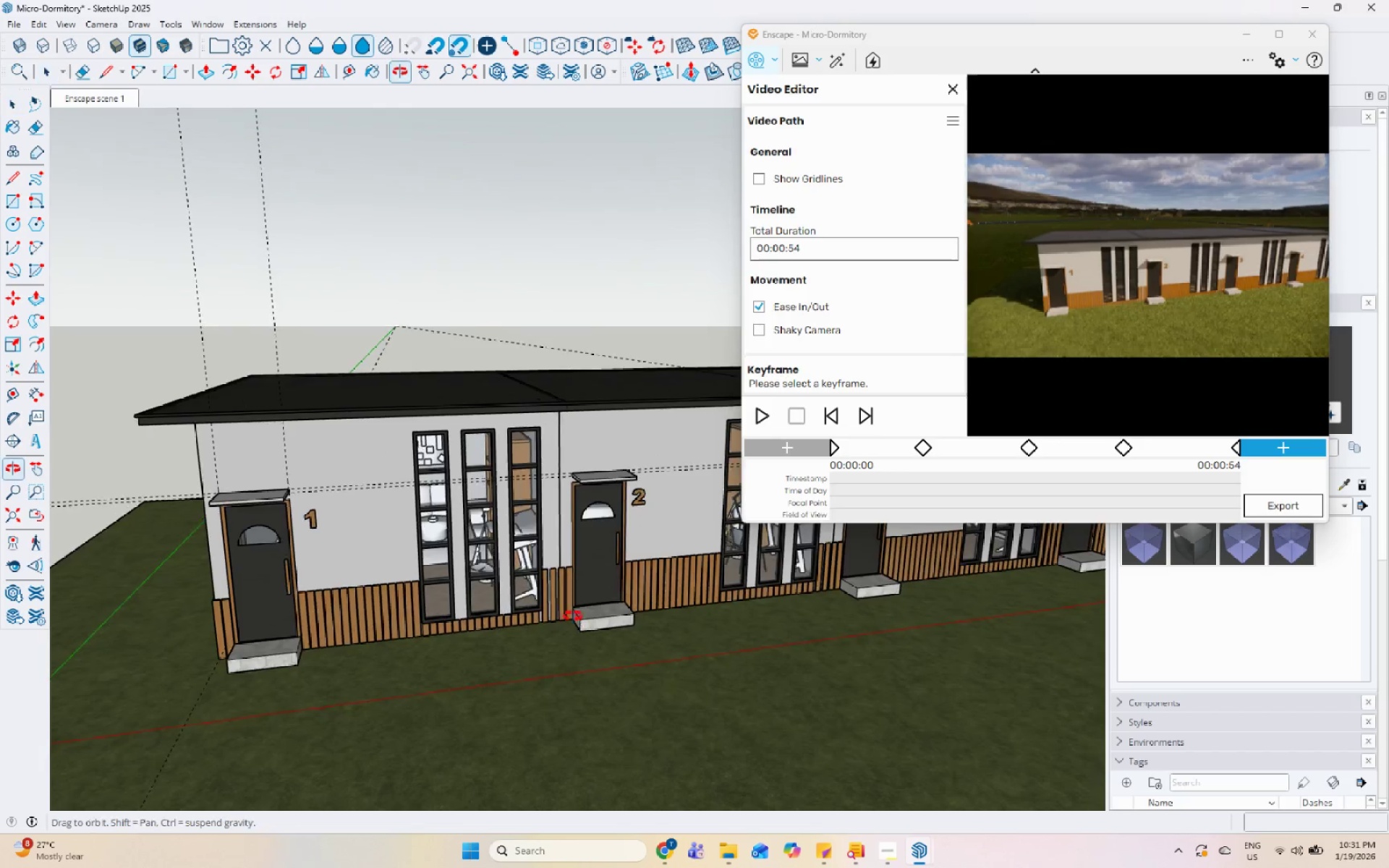 
scroll: coordinate [301, 617], scroll_direction: down, amount: 9.0
 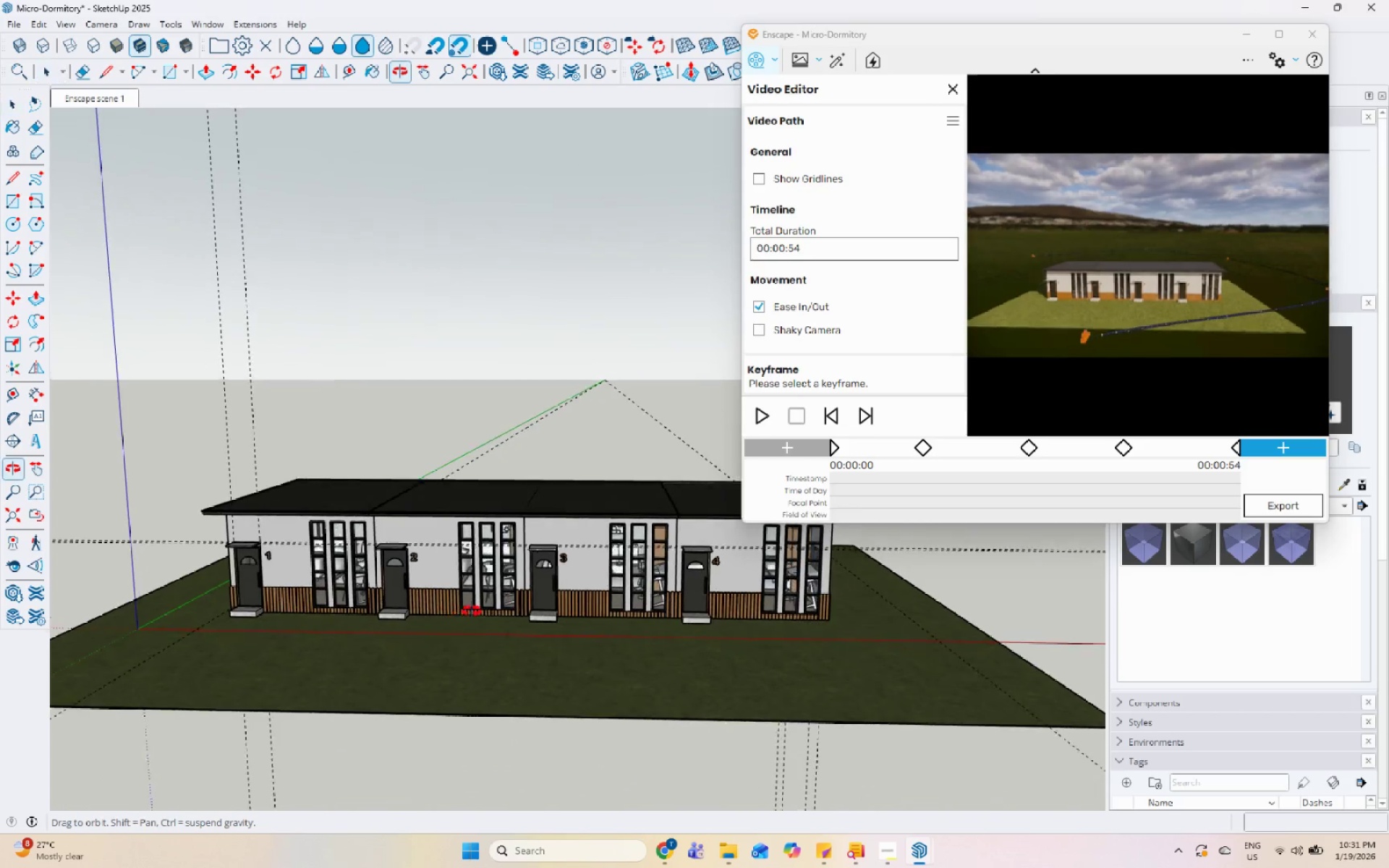 
scroll: coordinate [372, 554], scroll_direction: up, amount: 3.0
 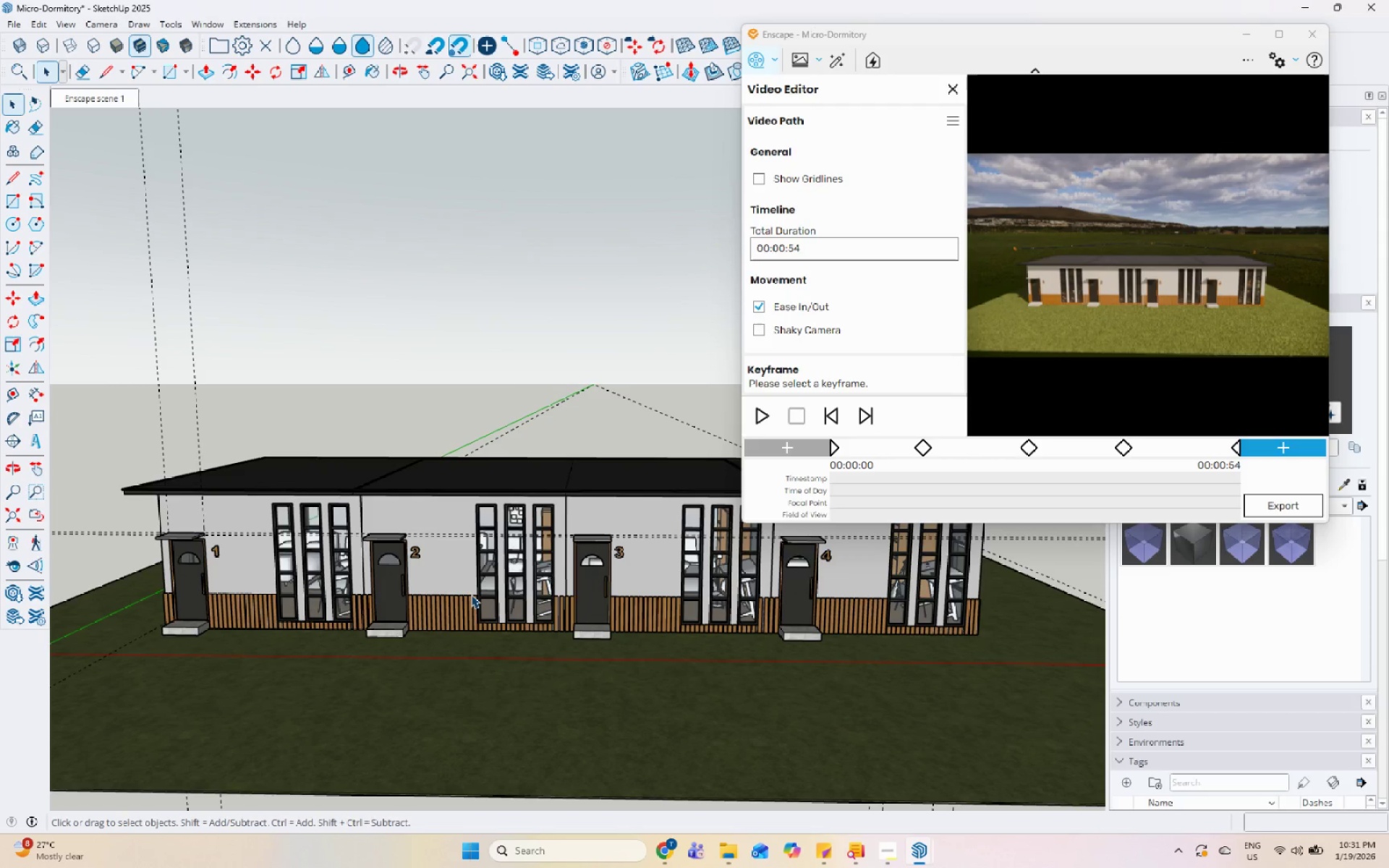 
mouse_move([466, 584])
 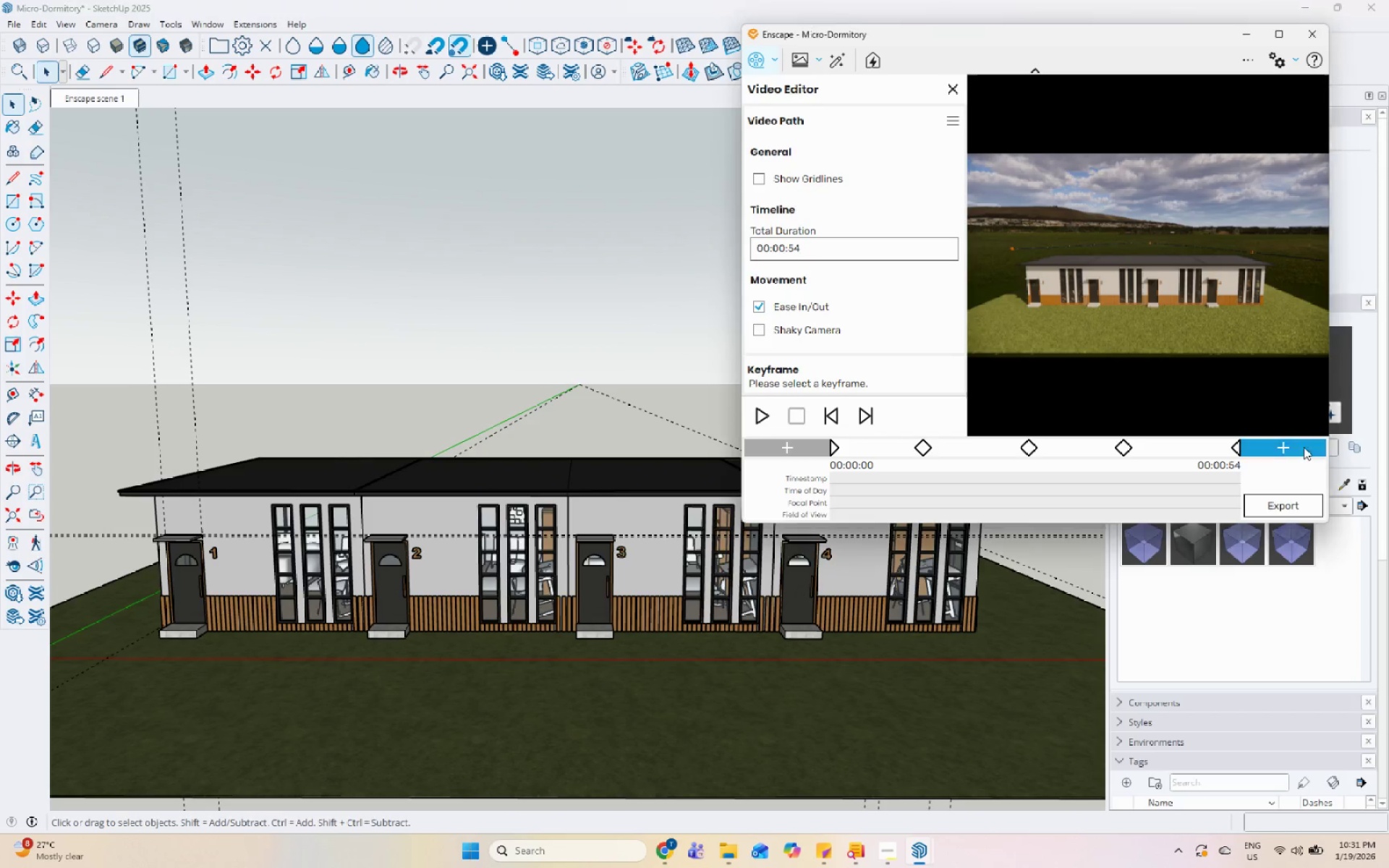 
scroll: coordinate [438, 562], scroll_direction: up, amount: 4.0
 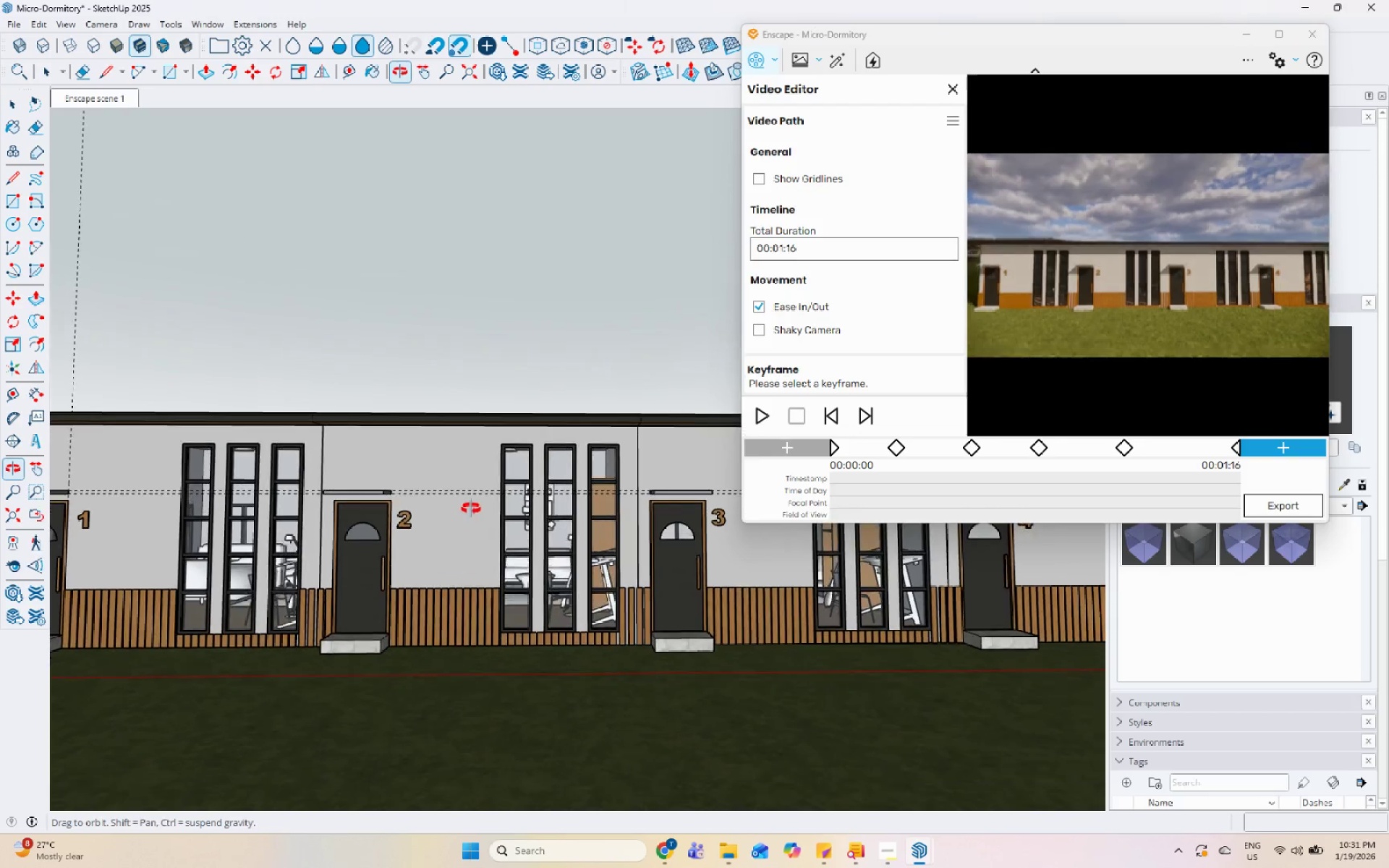 
scroll: coordinate [614, 623], scroll_direction: down, amount: 4.0
 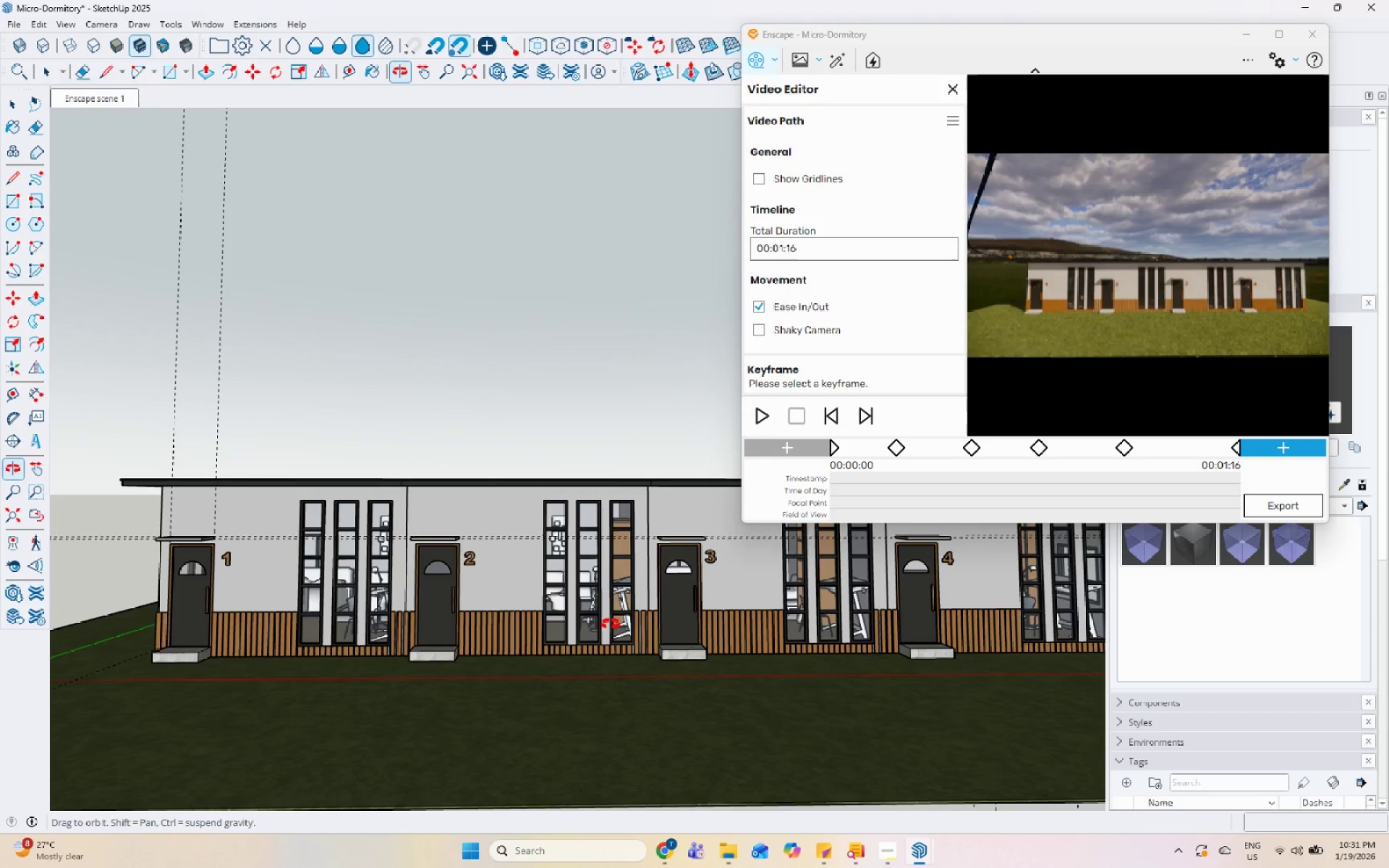 
scroll: coordinate [687, 638], scroll_direction: up, amount: 3.0
 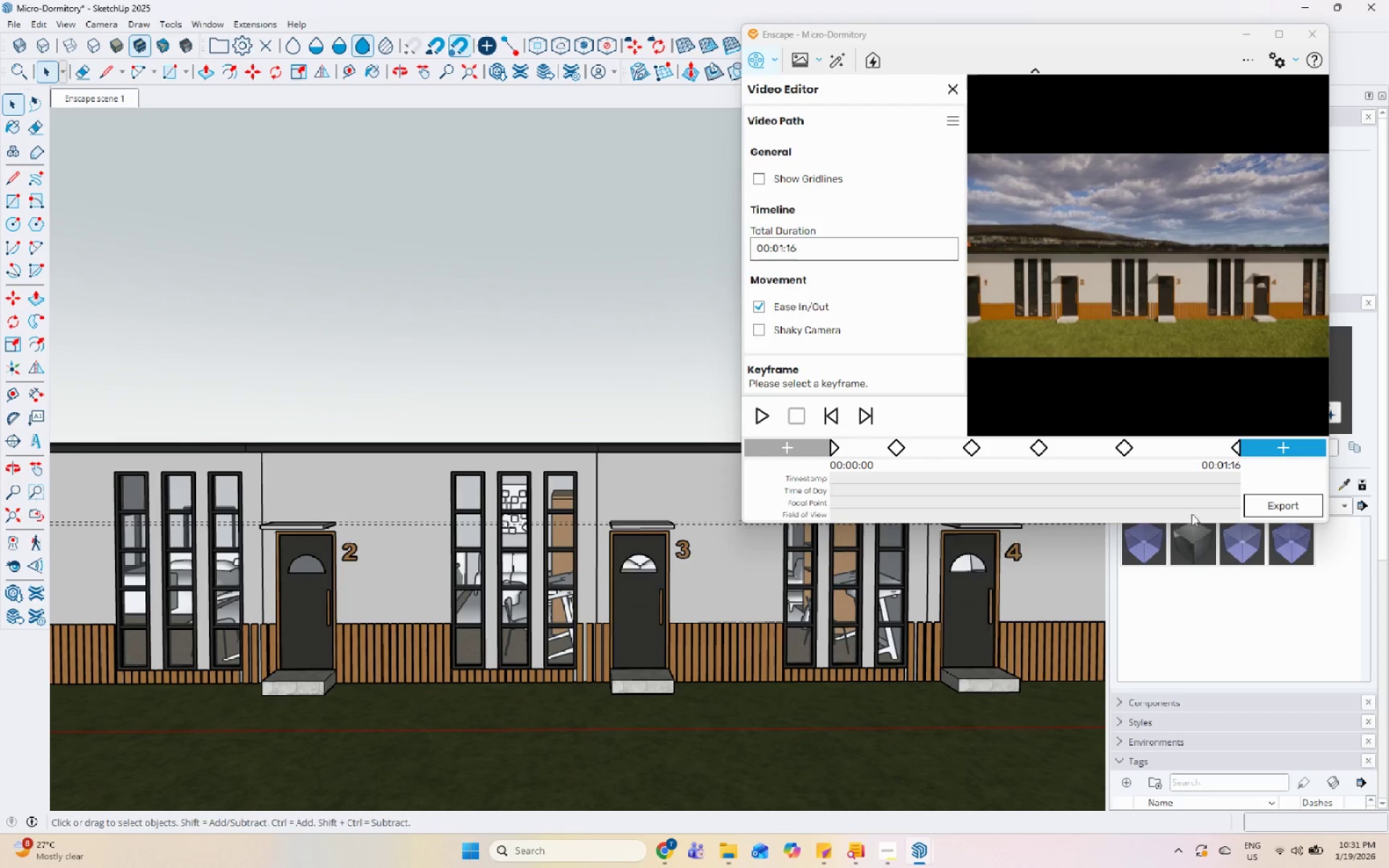 
left_click([1286, 455])
 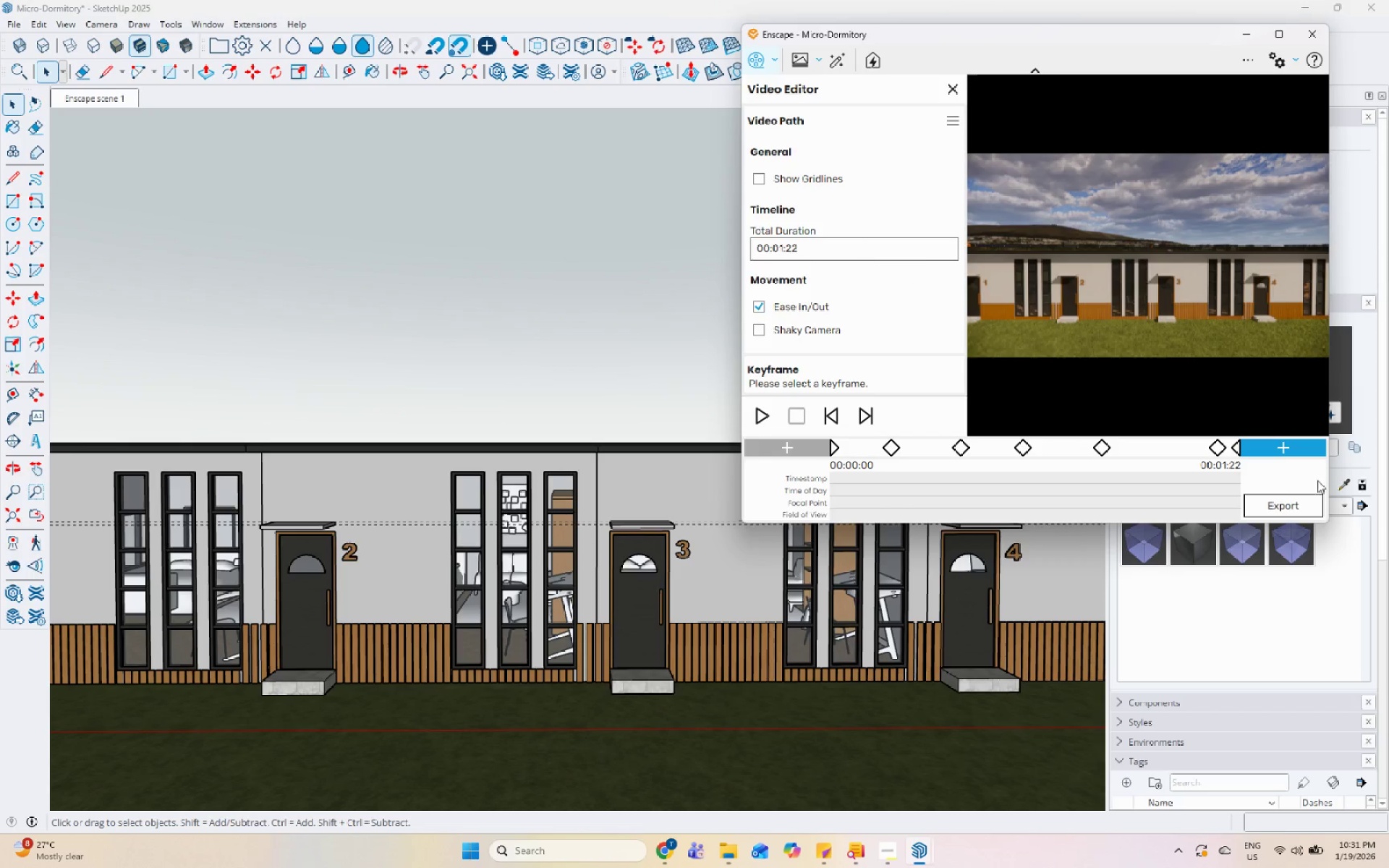 
left_click([1236, 454])
 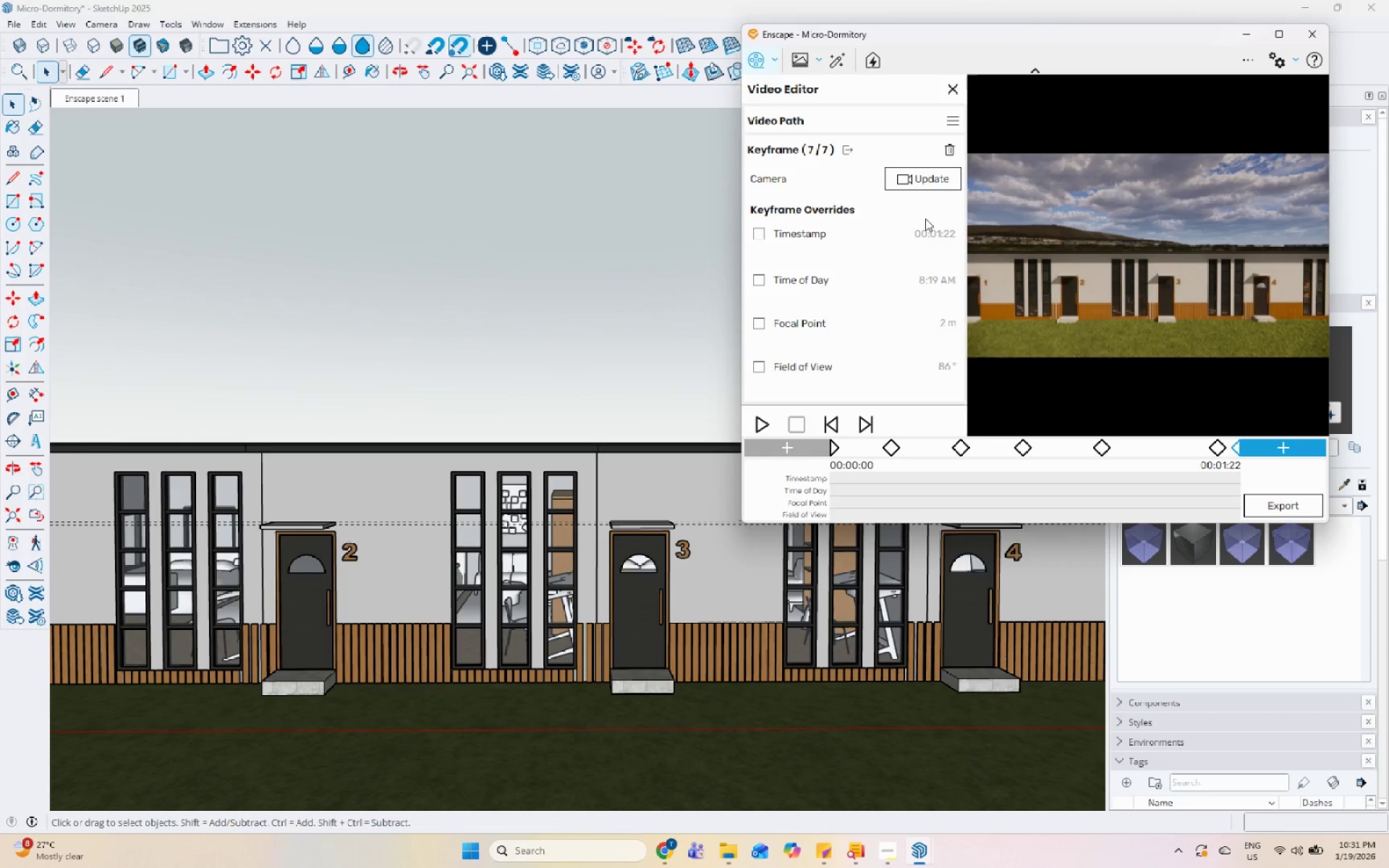 
left_click([751, 232])
 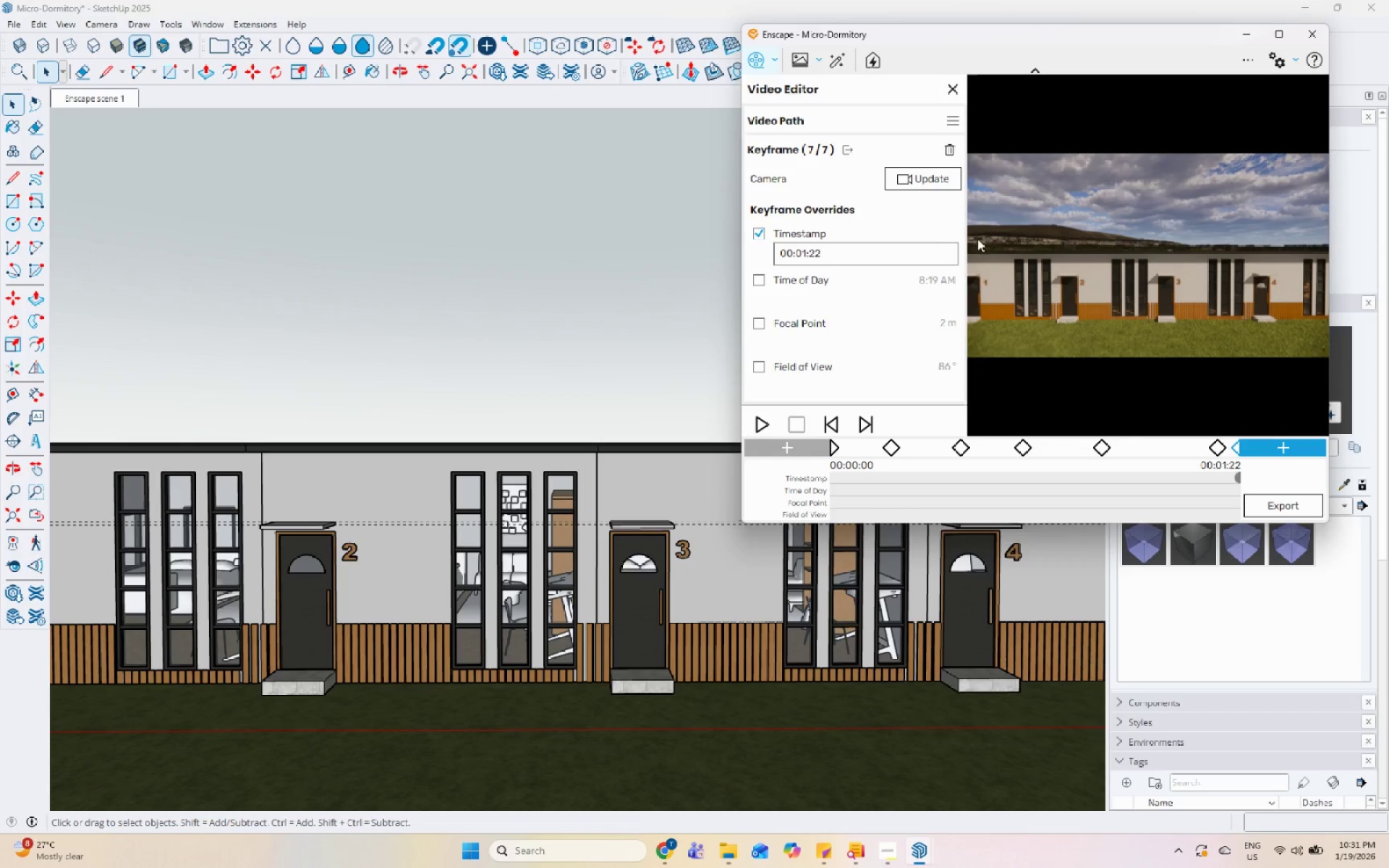 
left_click([912, 247])
 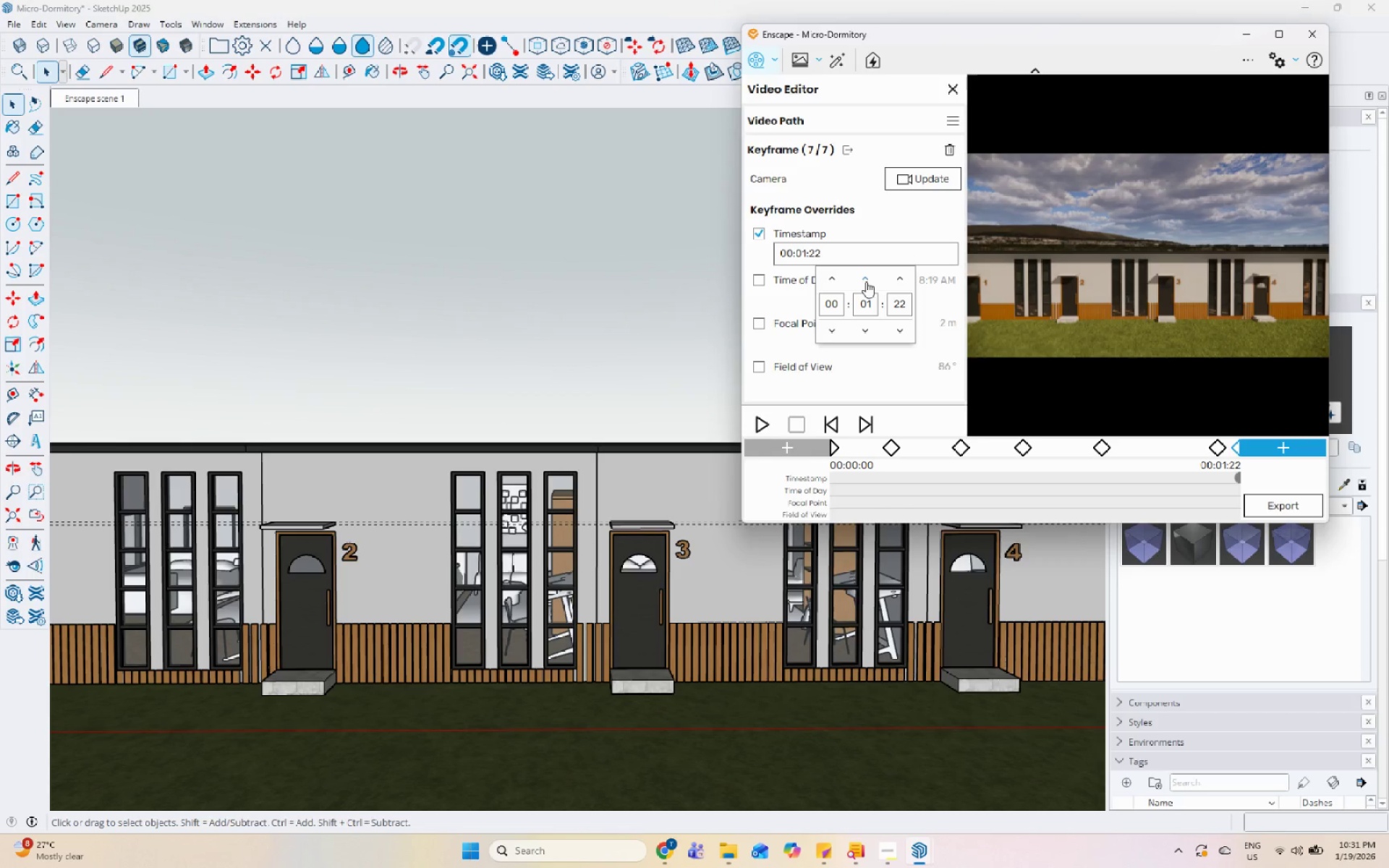 
left_click([867, 336])
 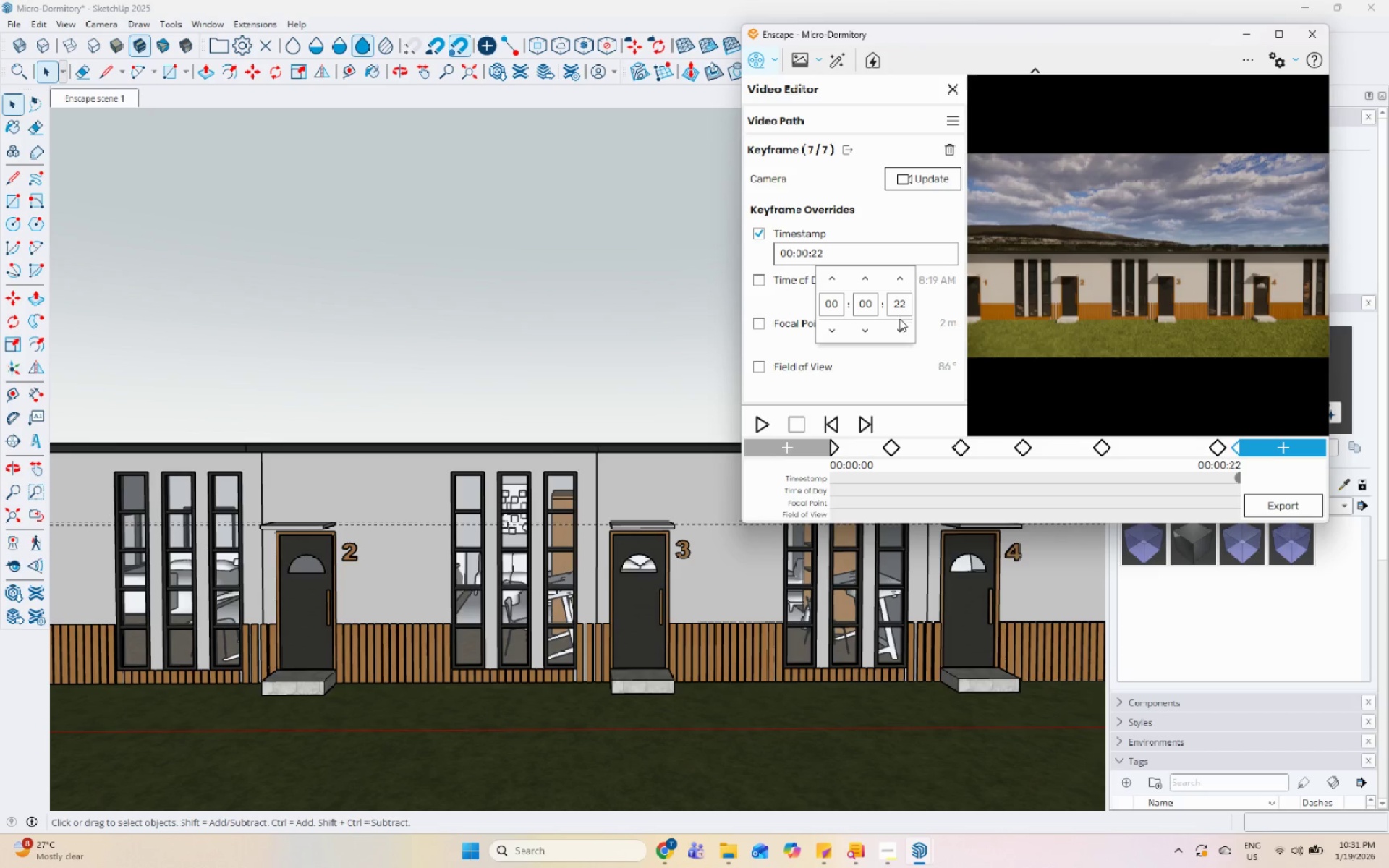 
double_click([899, 332])
 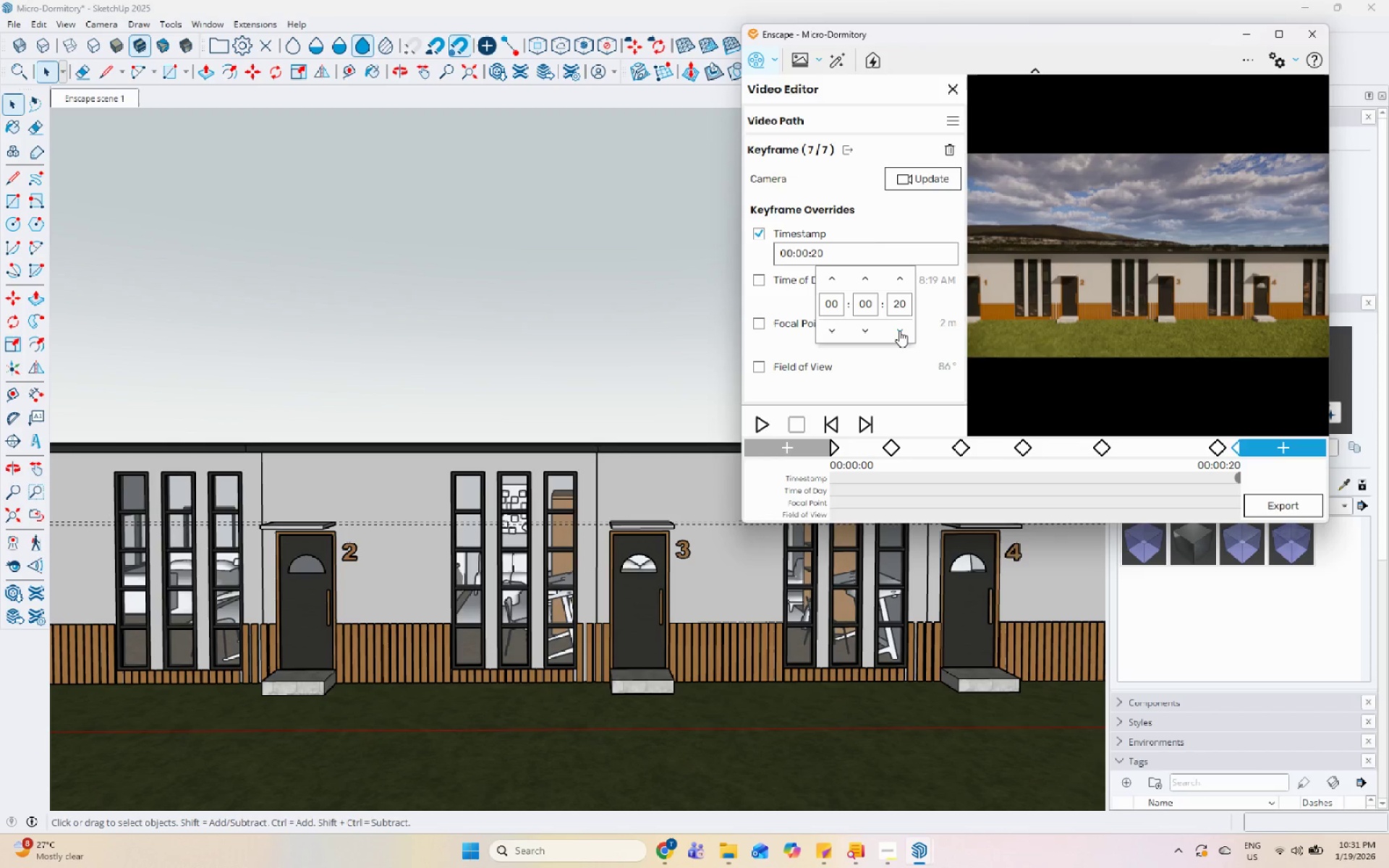 
triple_click([899, 331])
 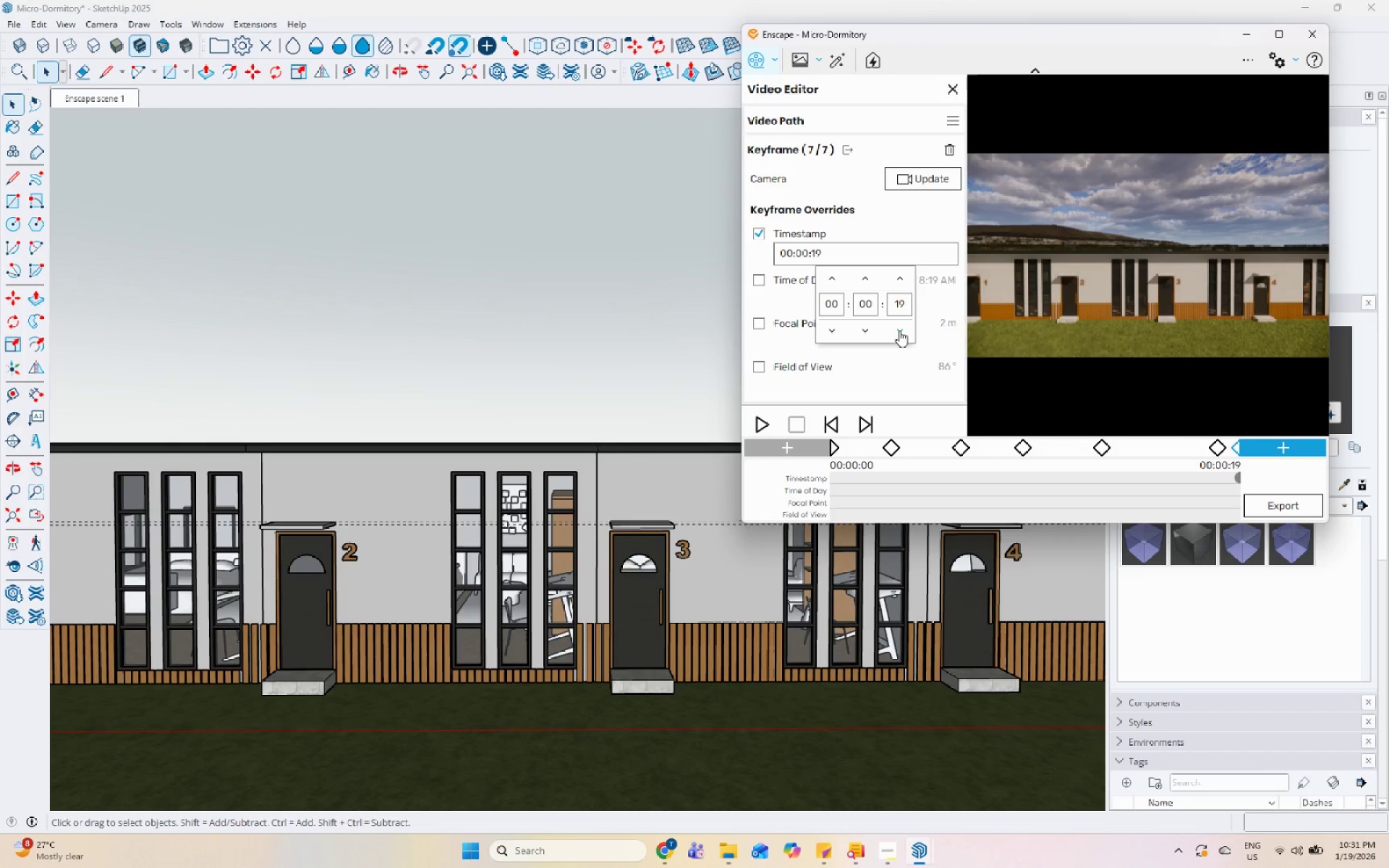 
triple_click([899, 331])
 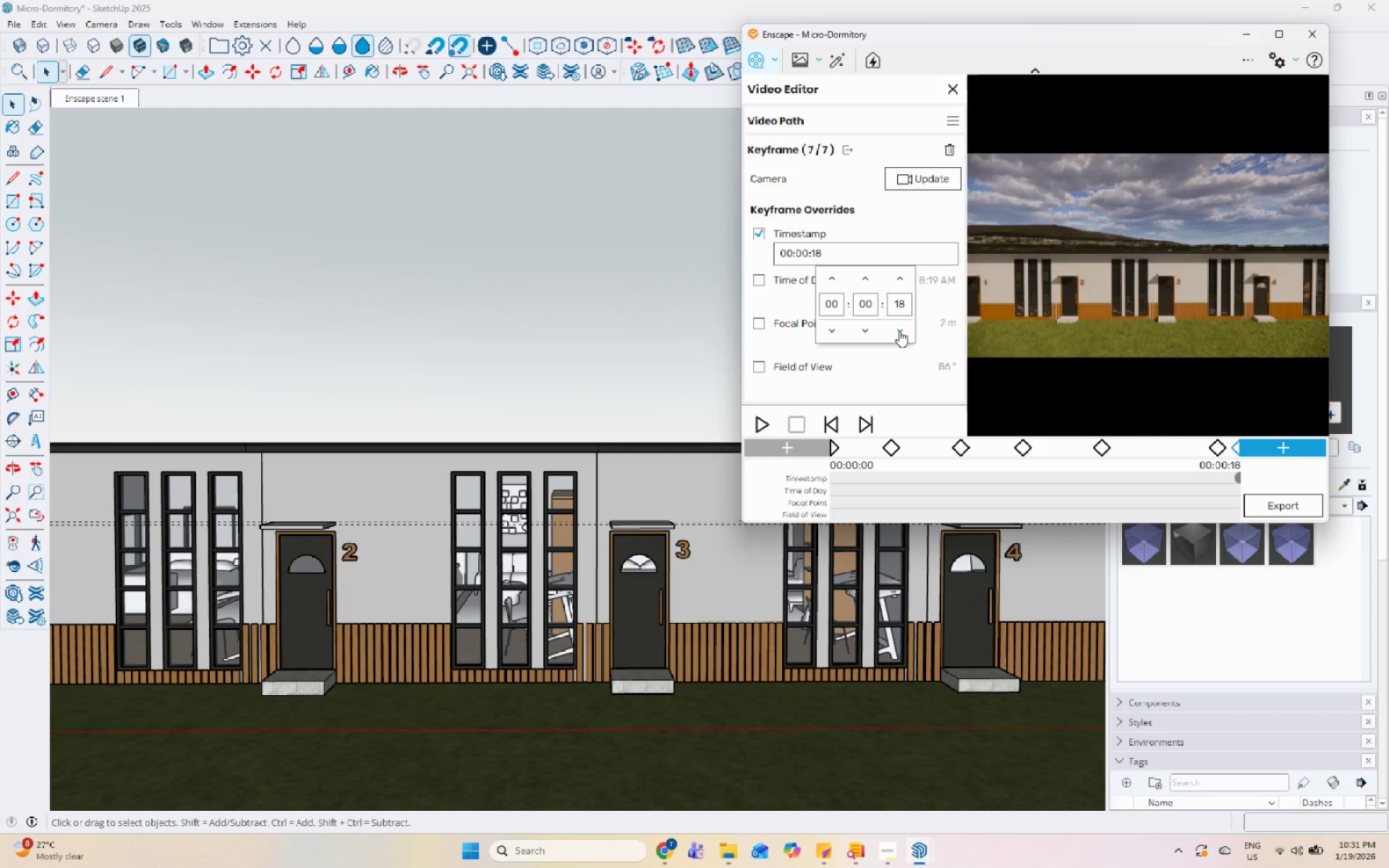 
triple_click([899, 331])
 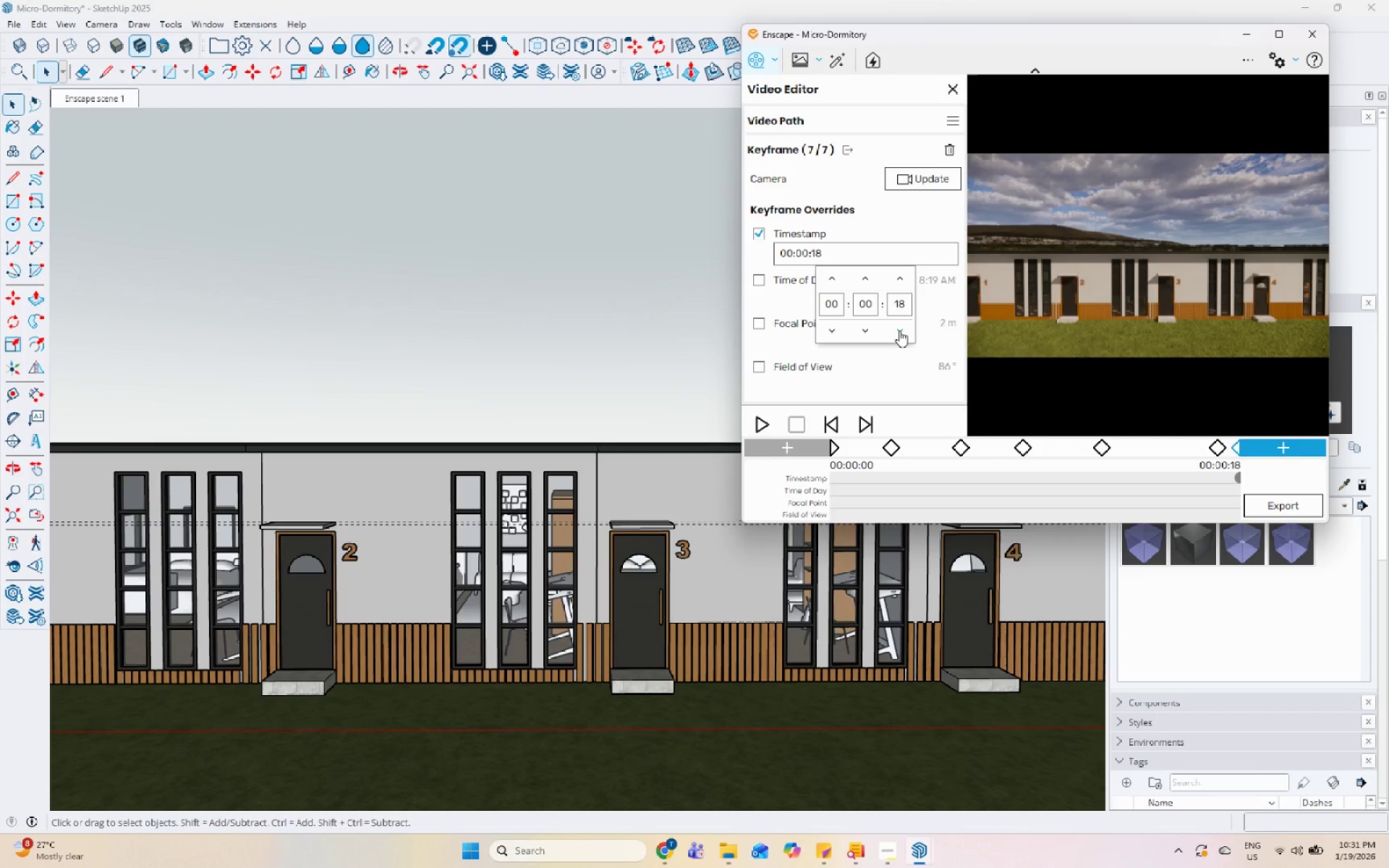 
triple_click([899, 331])
 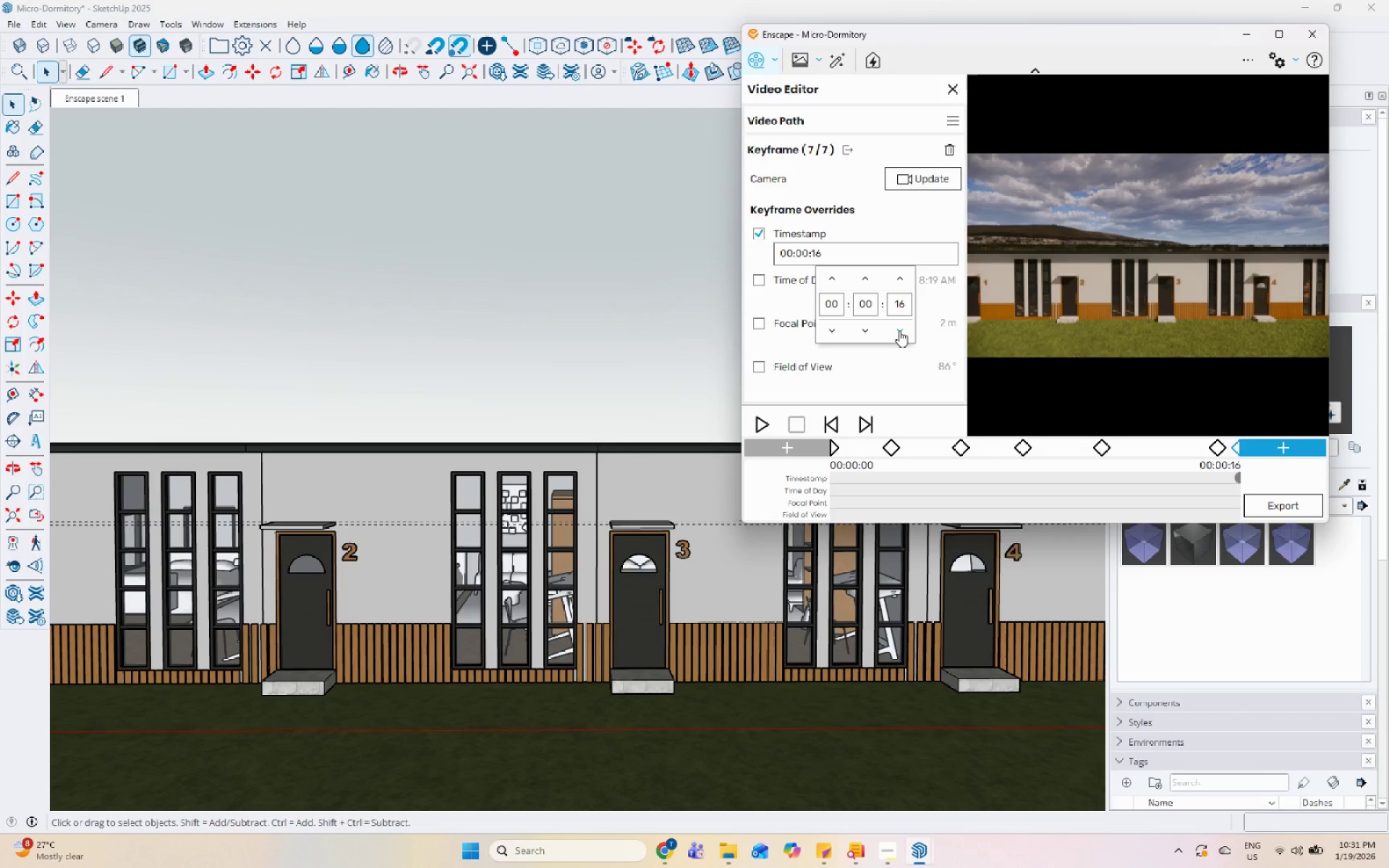 
triple_click([899, 331])
 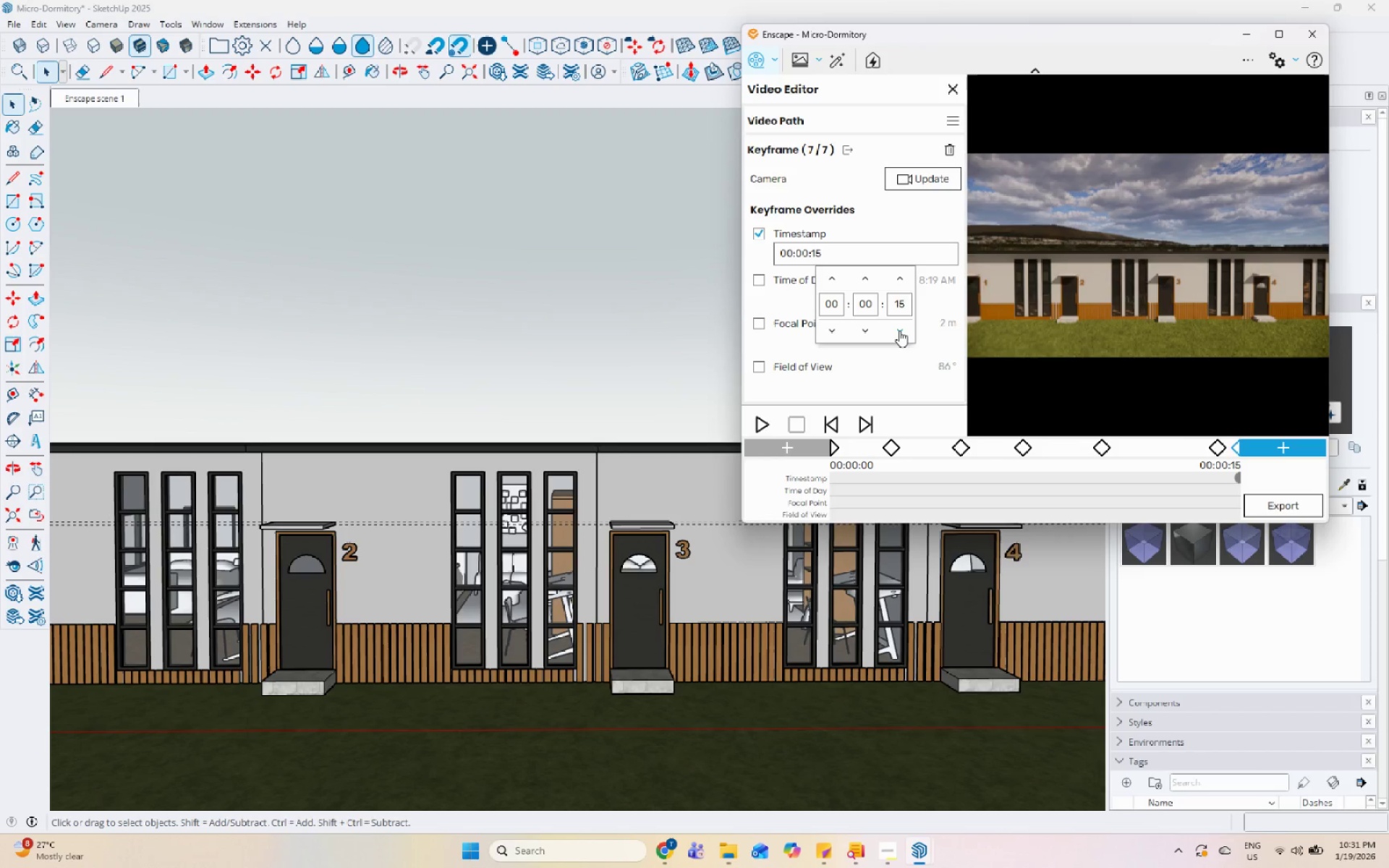 
triple_click([899, 331])
 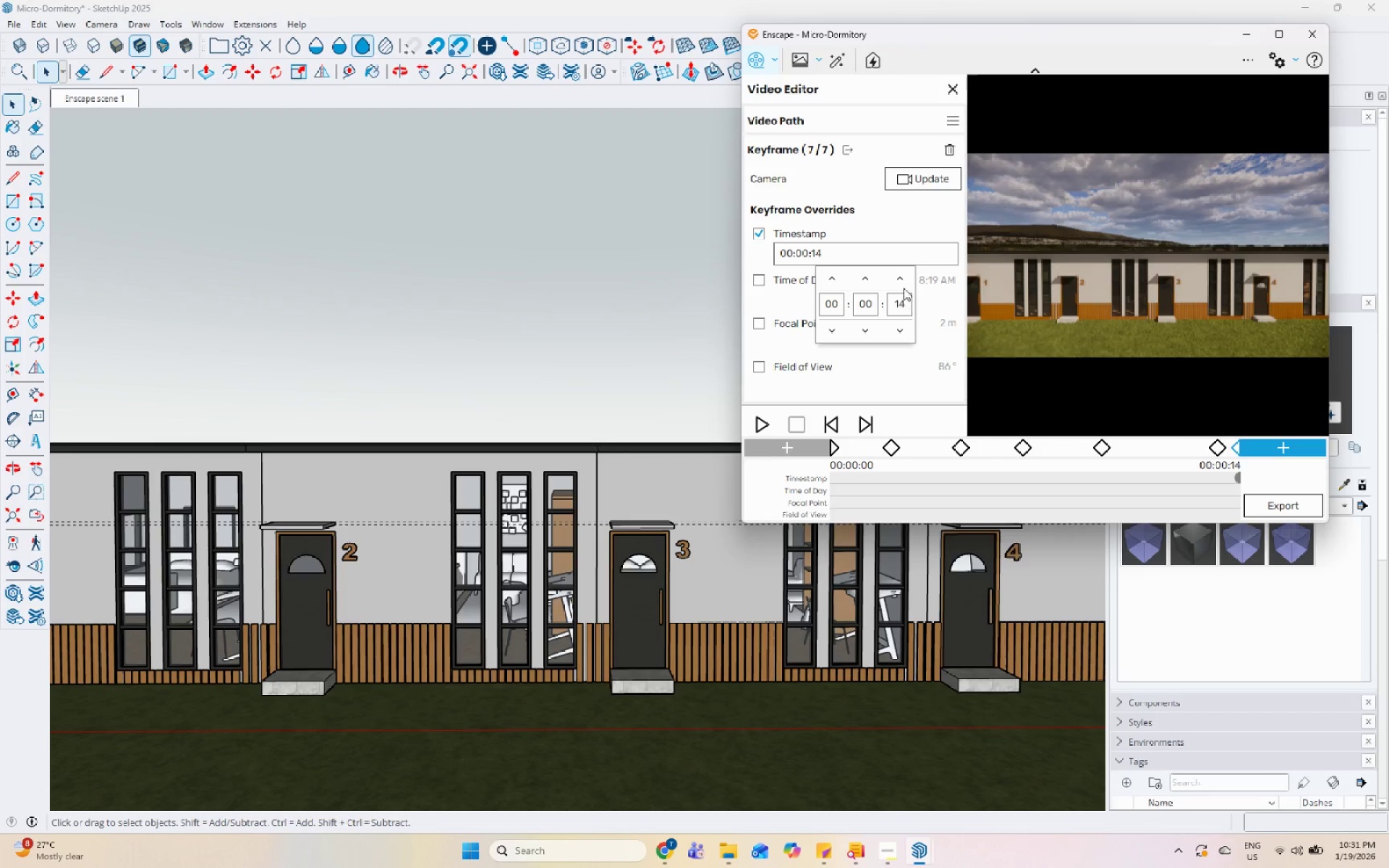 
left_click([903, 283])
 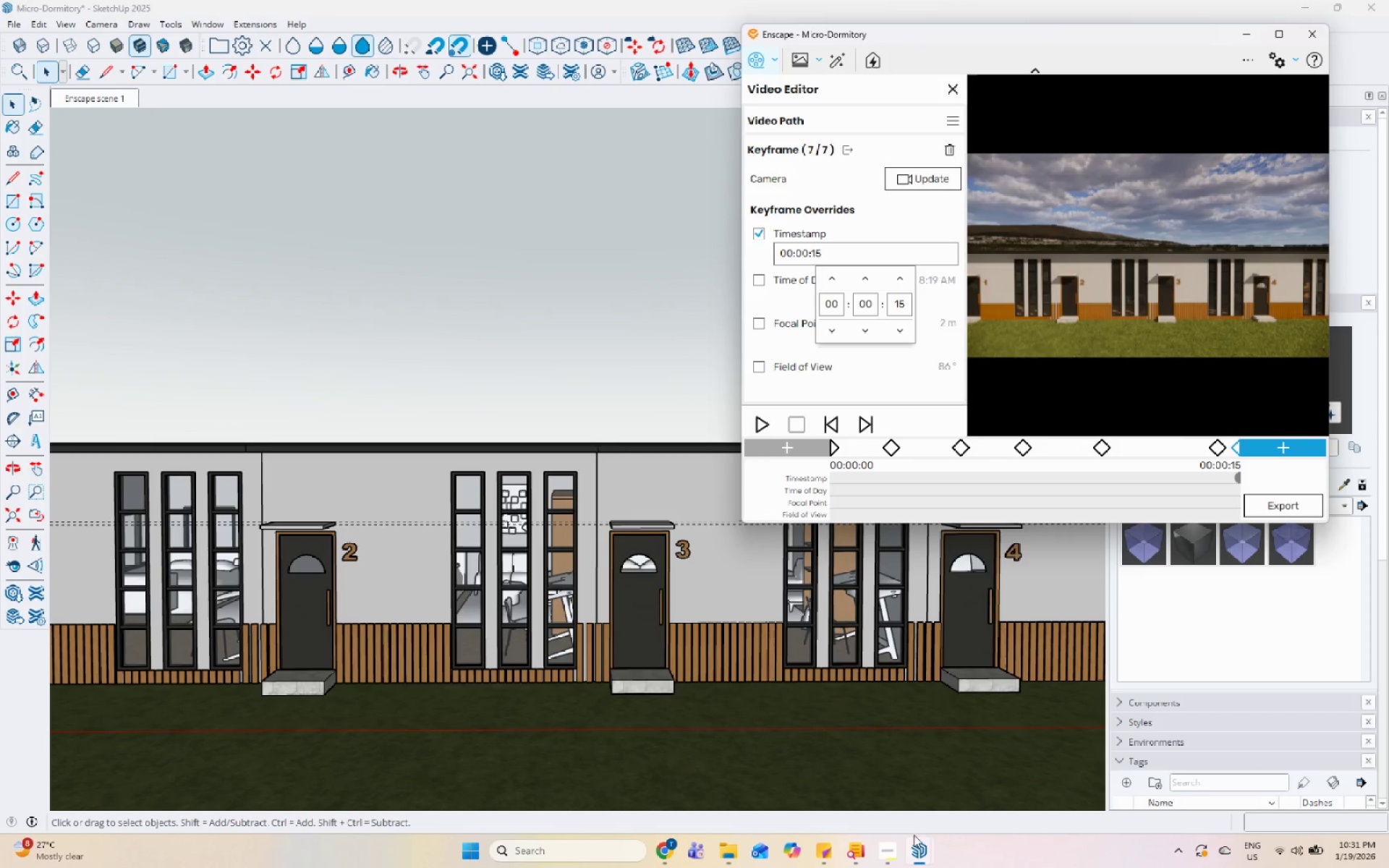 
left_click([893, 850])